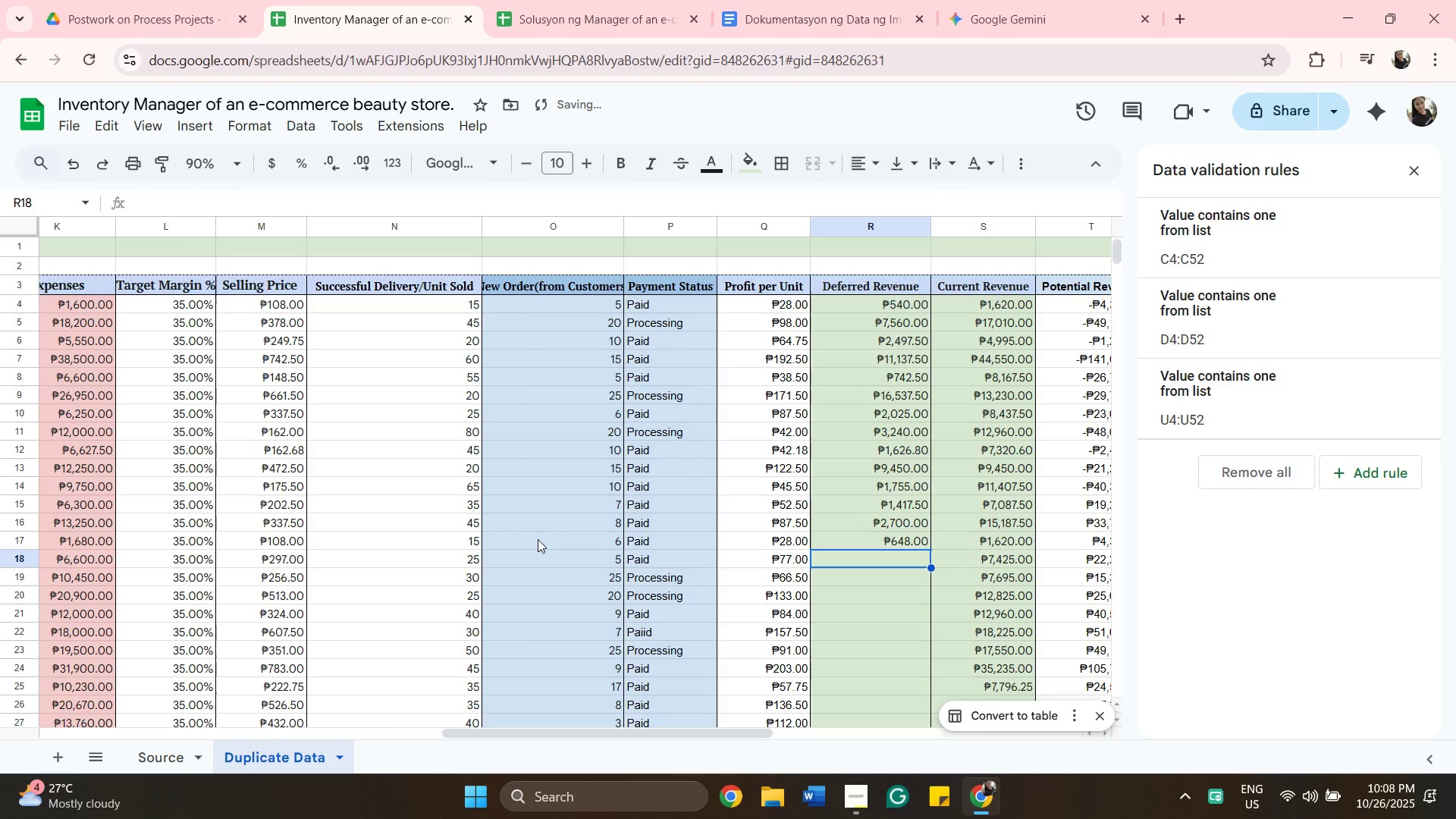 
hold_key(key=Equal, duration=0.38)
 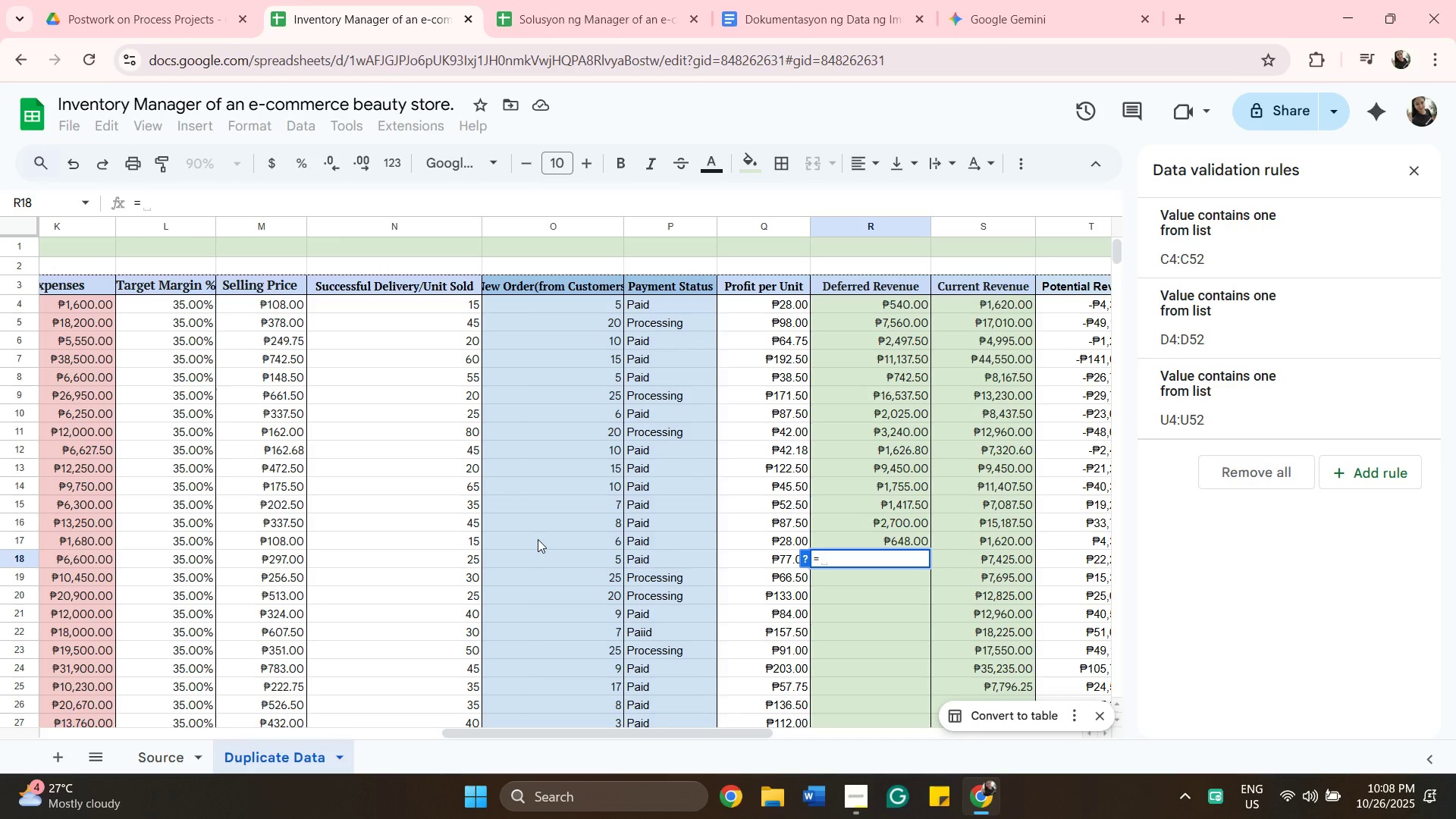 
type(mul)
 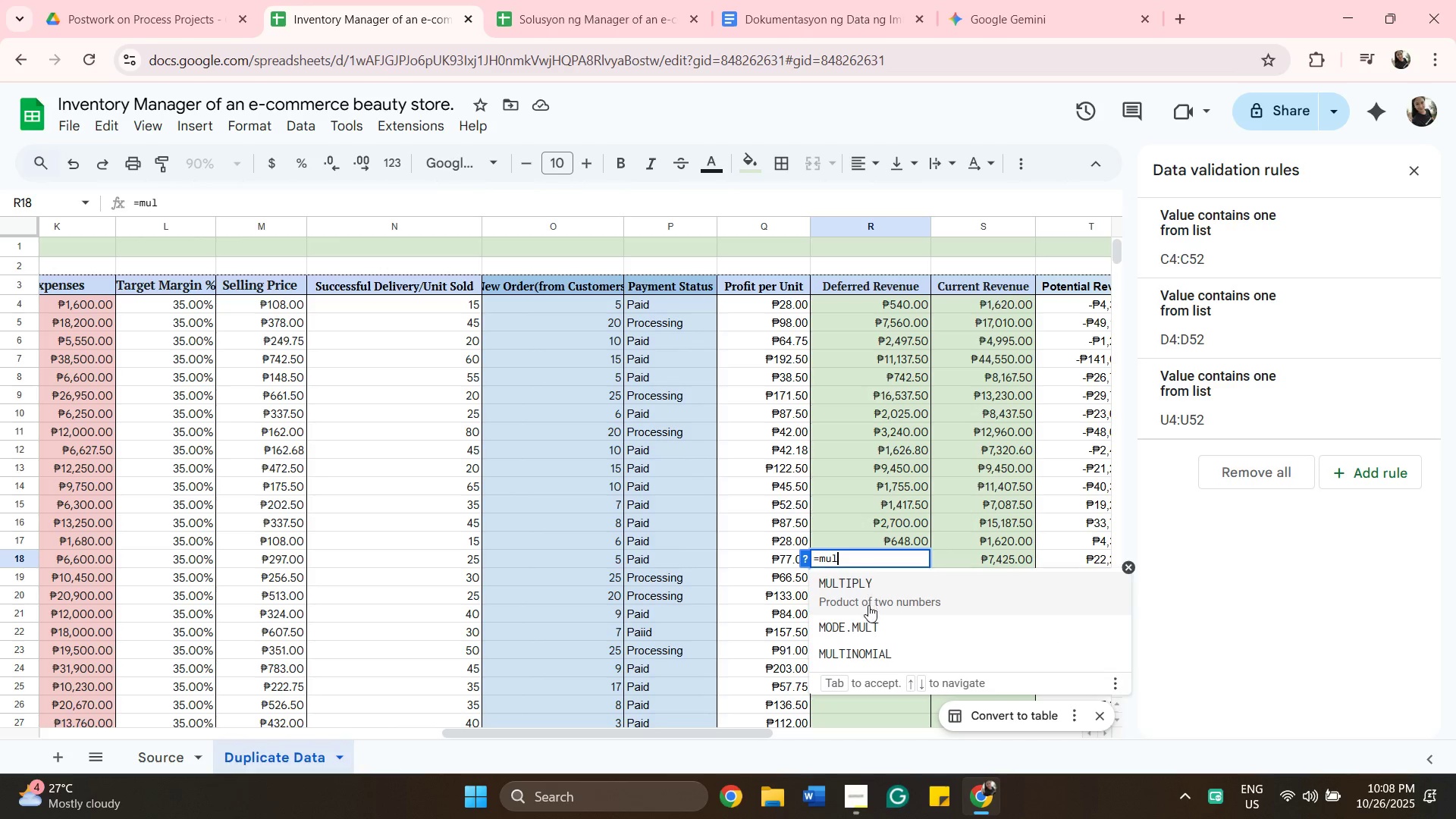 
left_click([868, 605])
 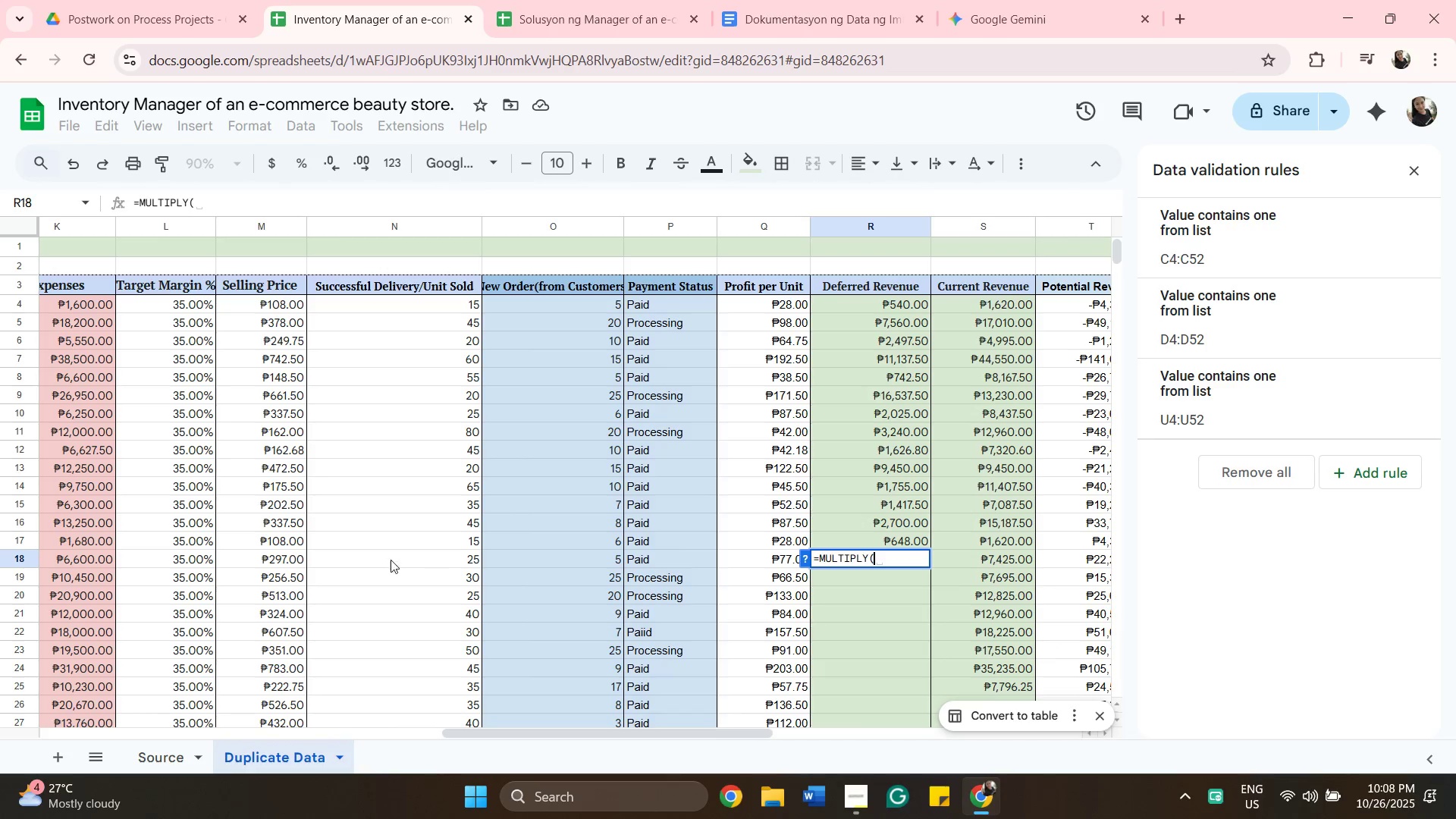 
left_click([290, 557])
 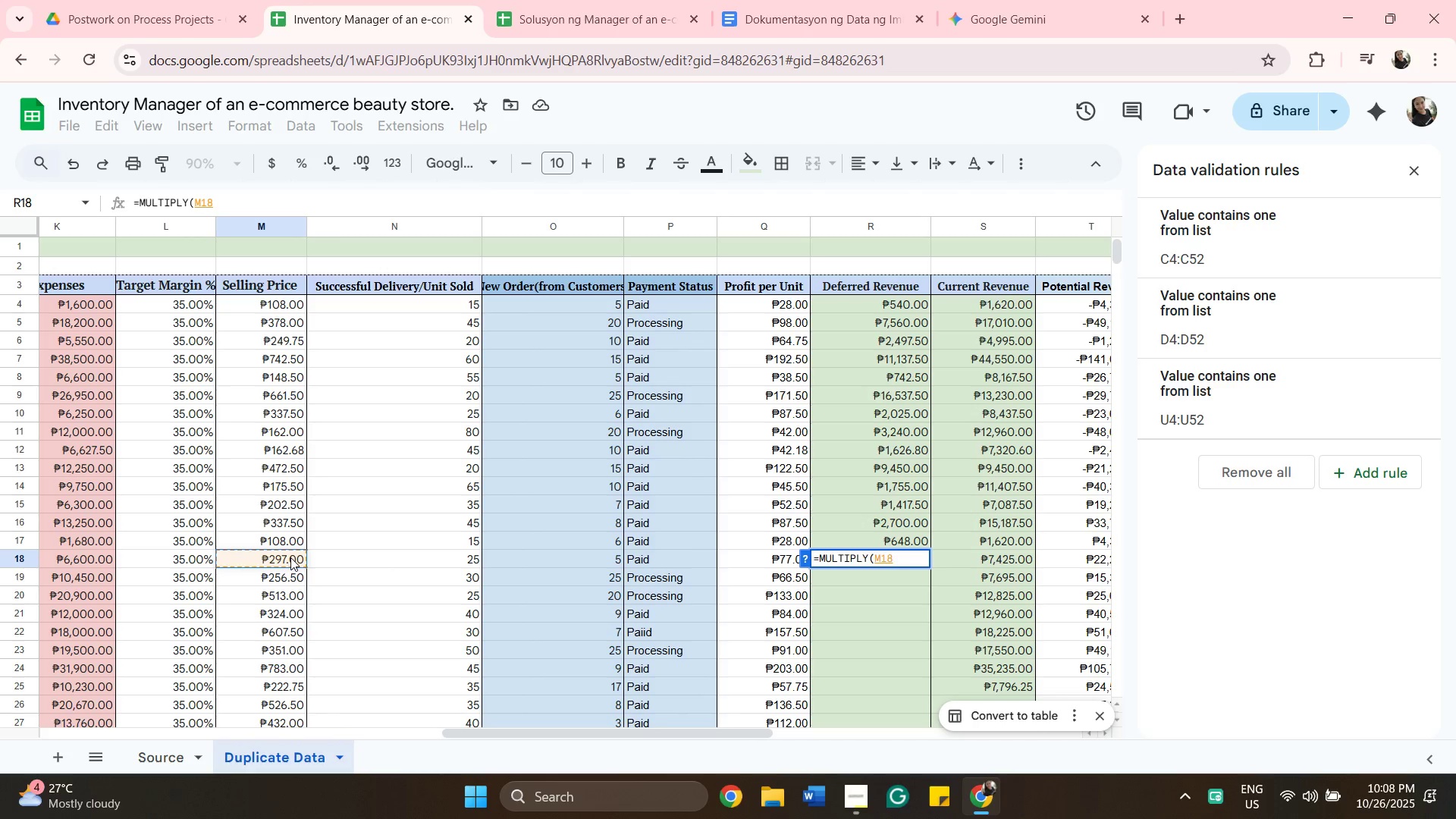 
key(M)
 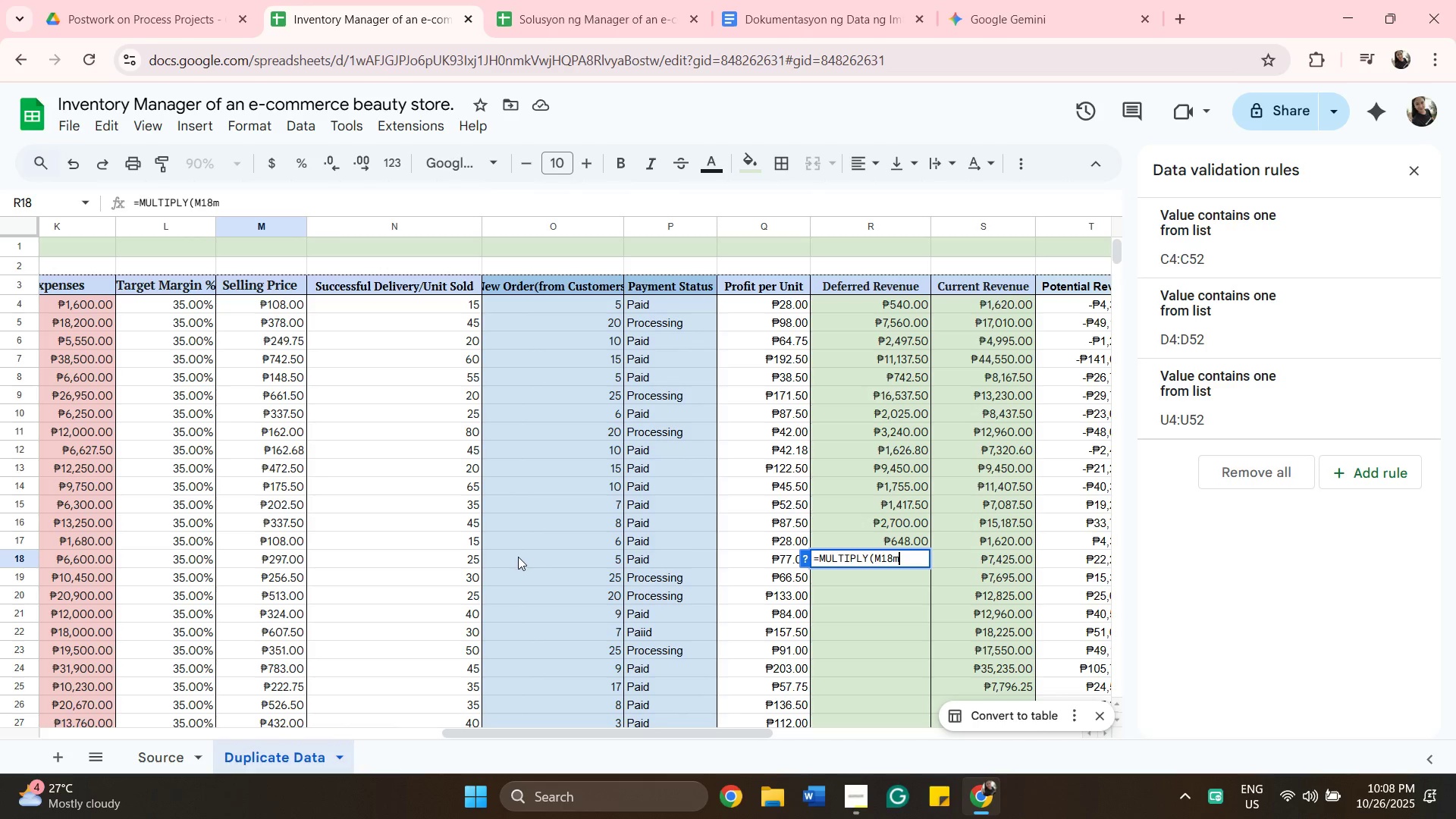 
left_click([518, 557])
 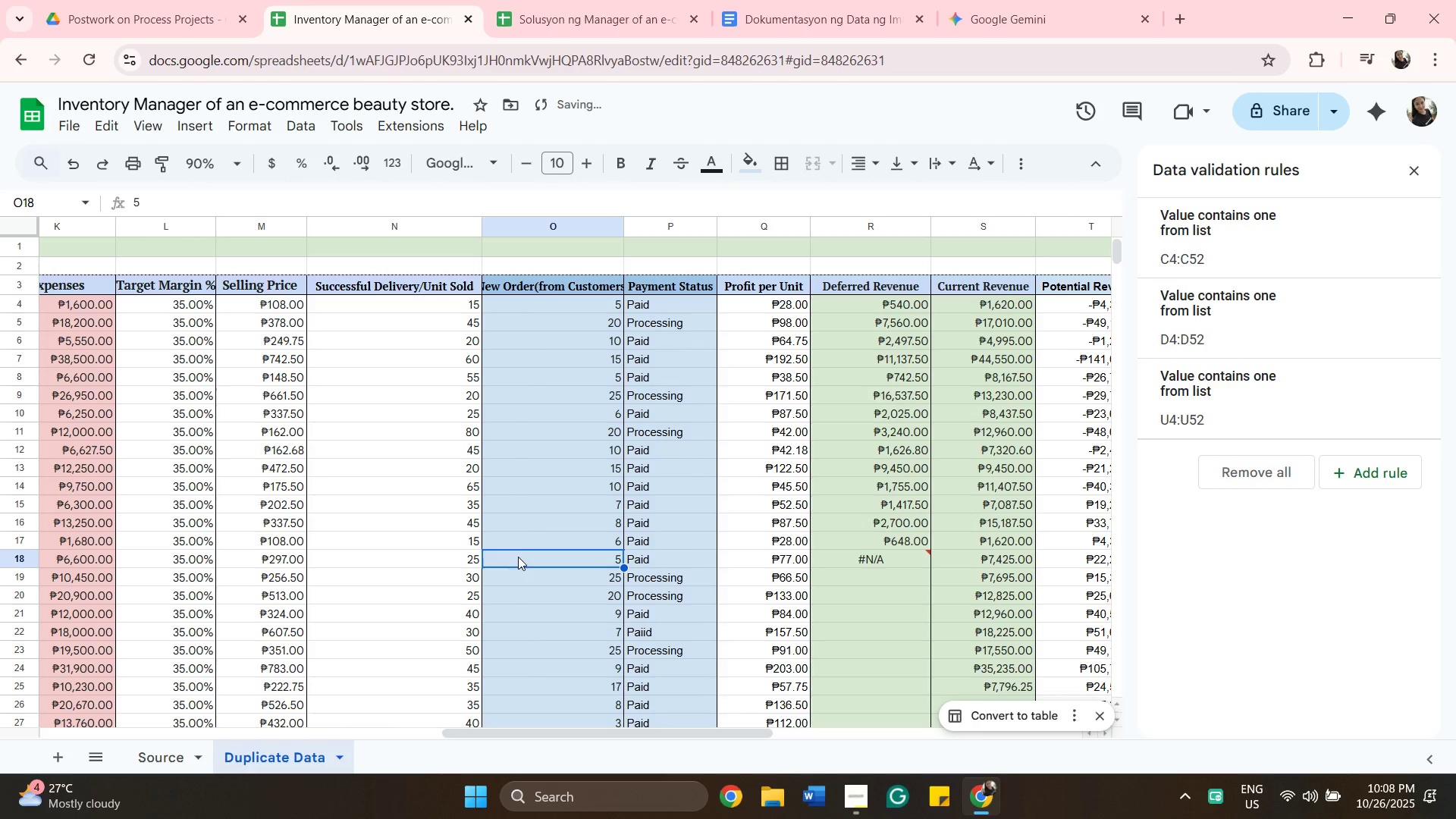 
key(Enter)
 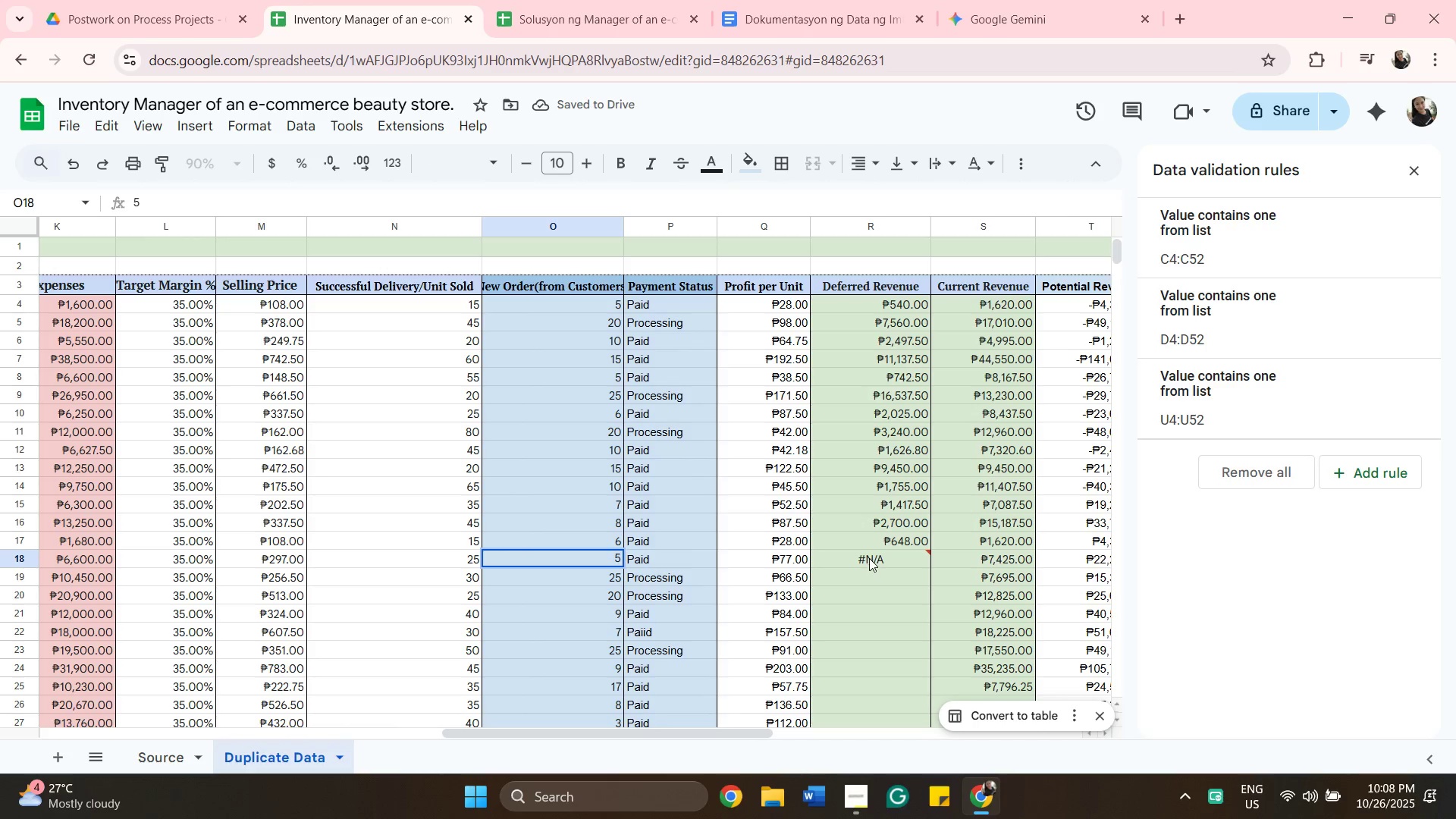 
left_click([868, 558])
 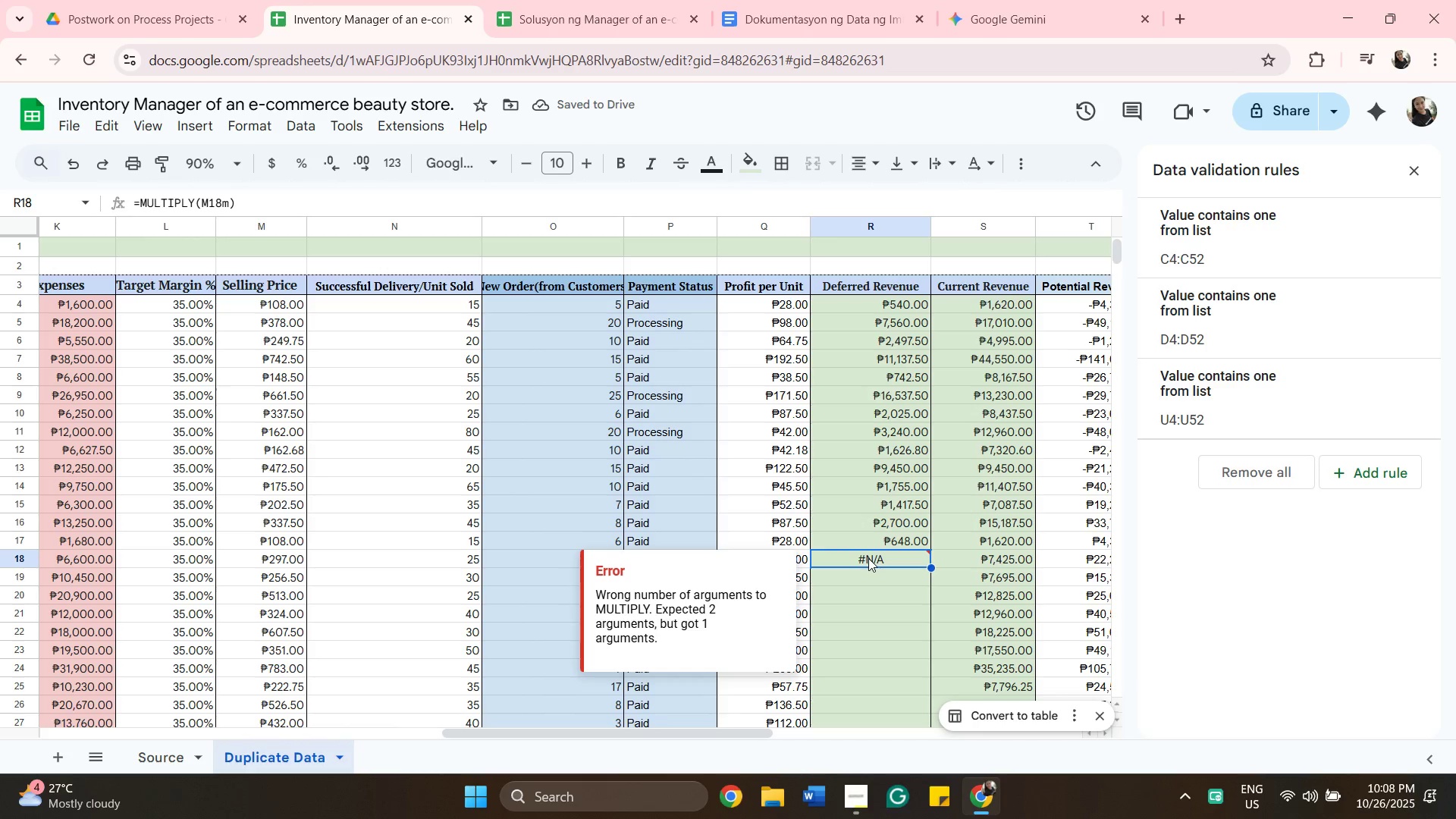 
double_click([868, 558])
 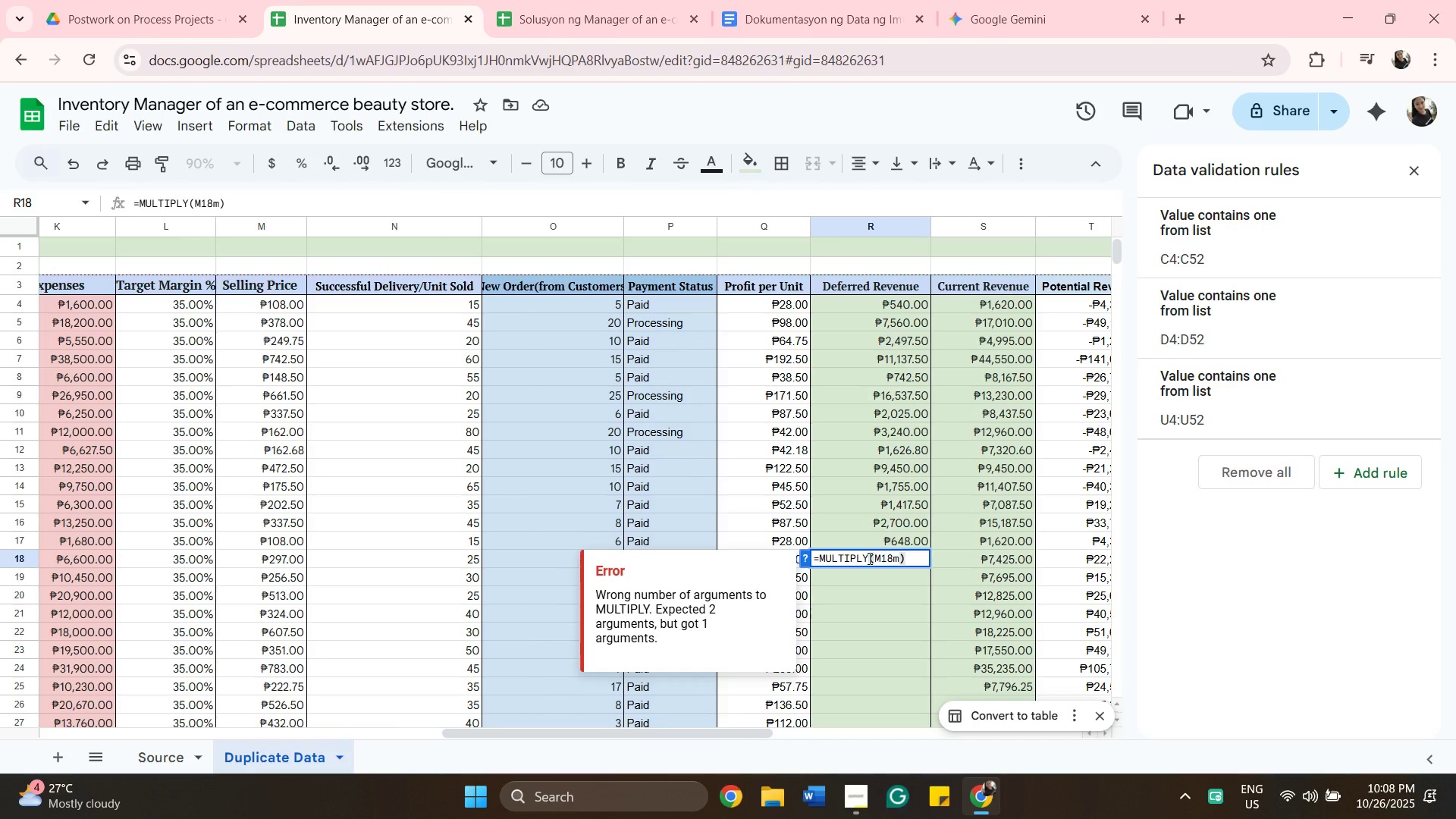 
key(Backspace)
 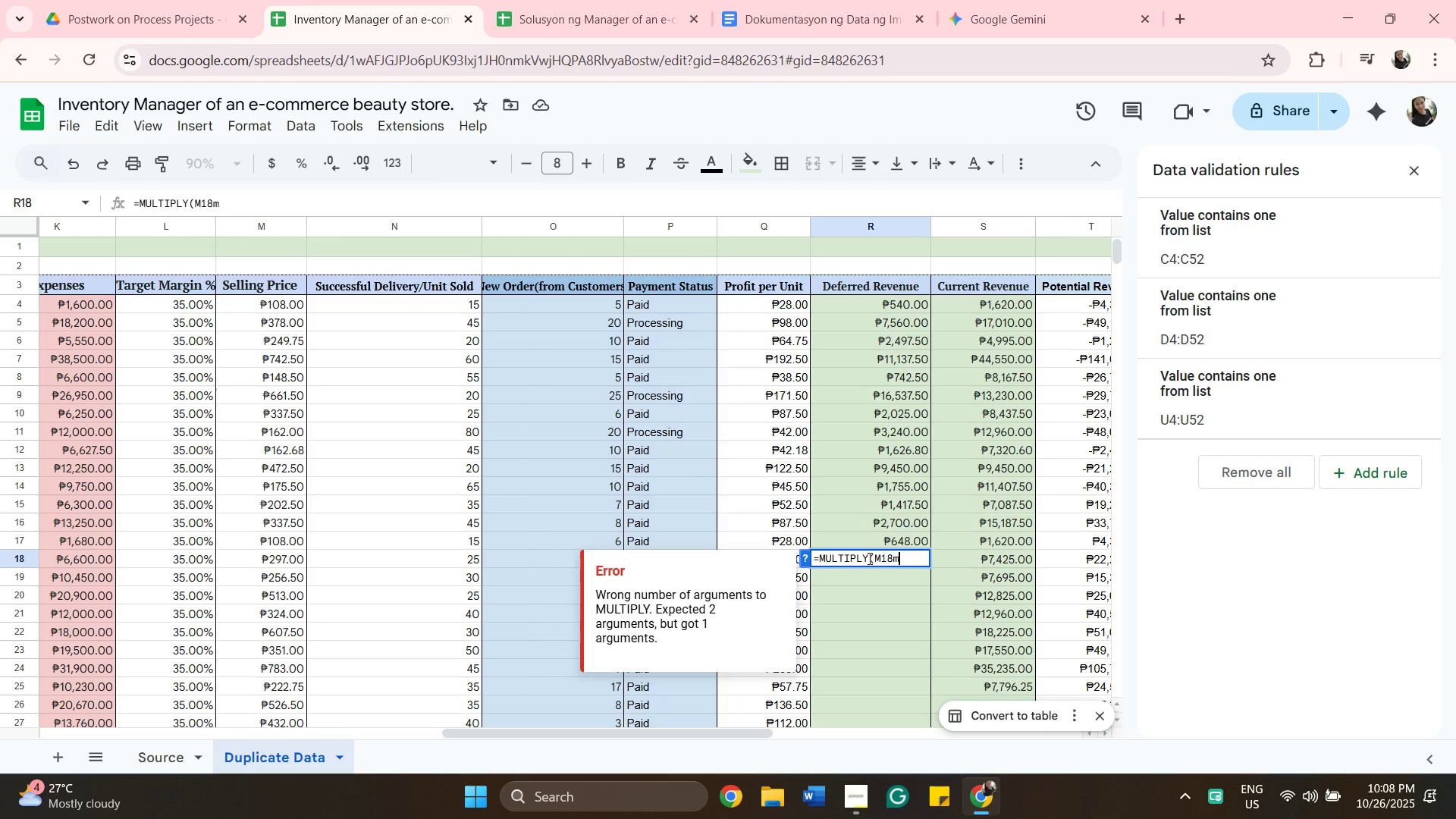 
key(Backspace)
 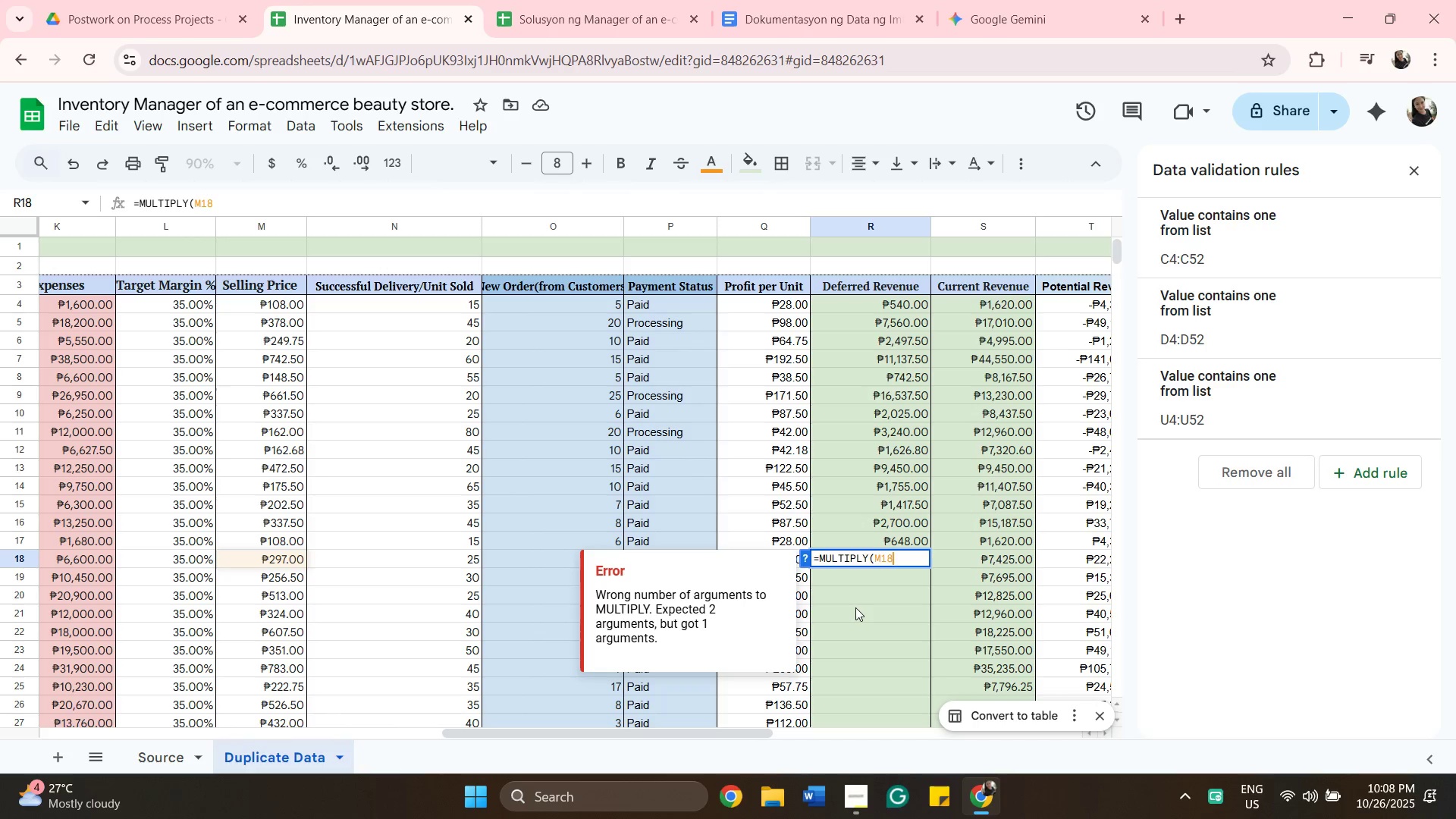 
left_click([863, 608])
 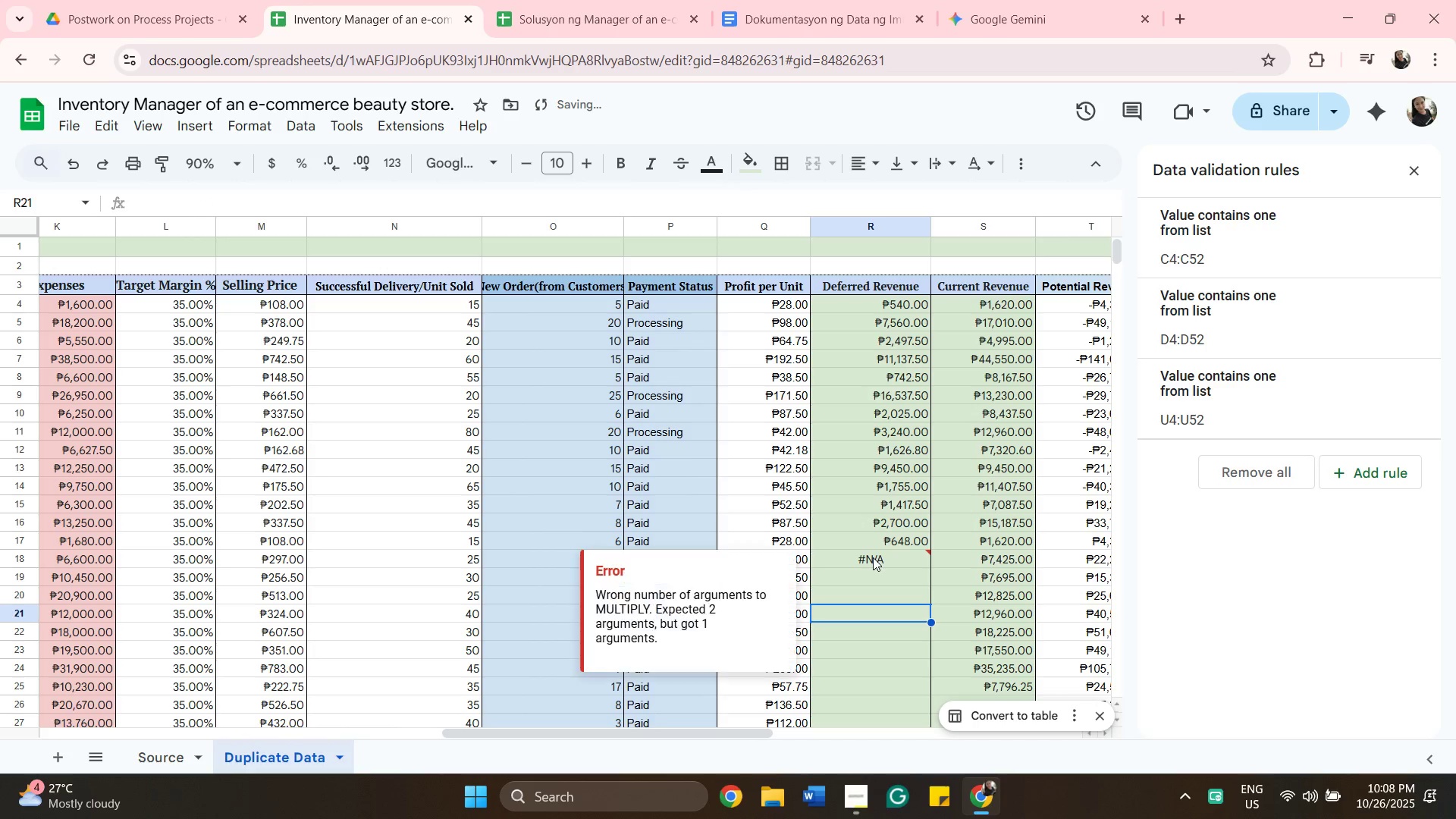 
double_click([873, 557])
 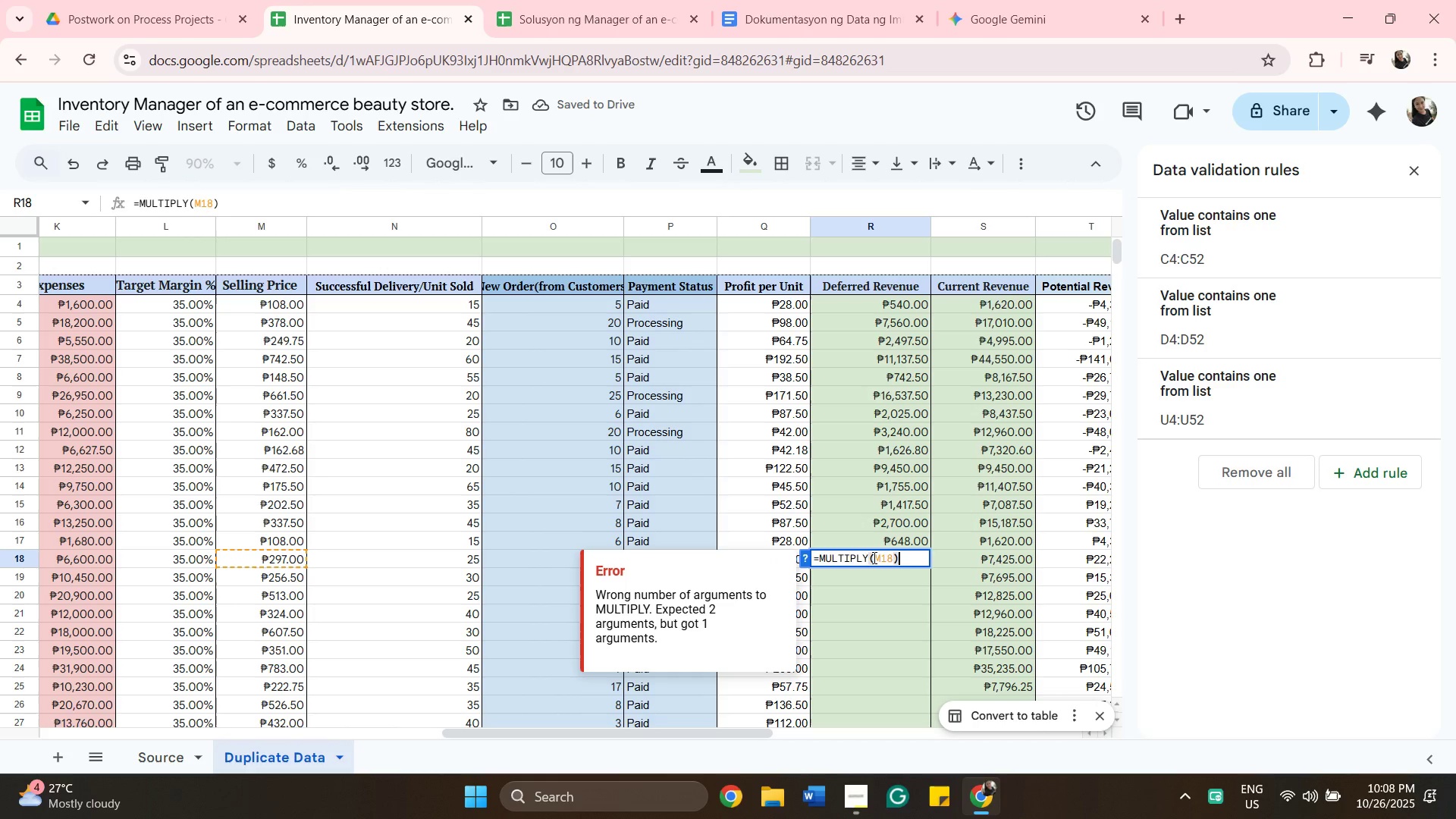 
key(Backspace)
 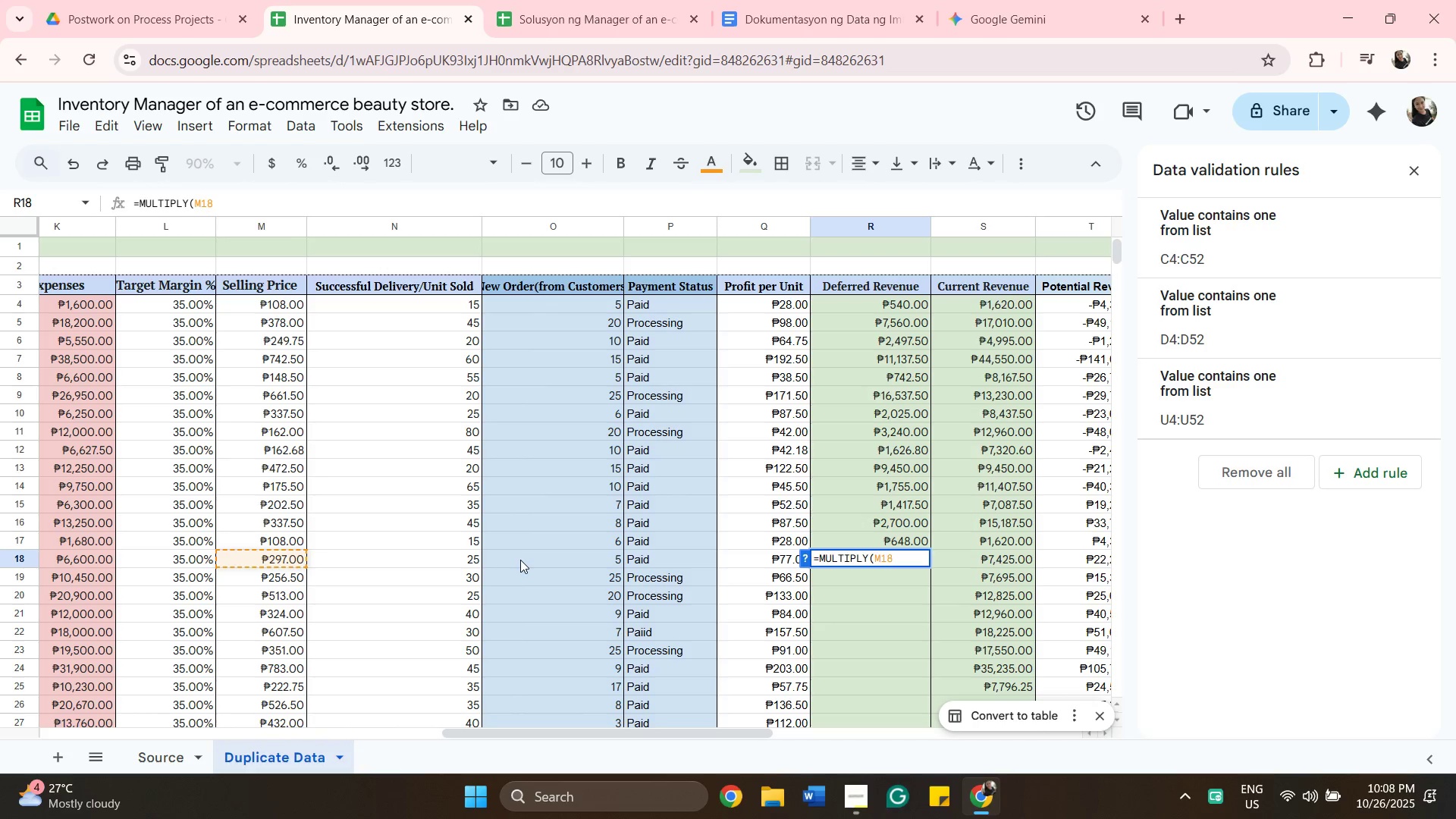 
left_click([520, 560])
 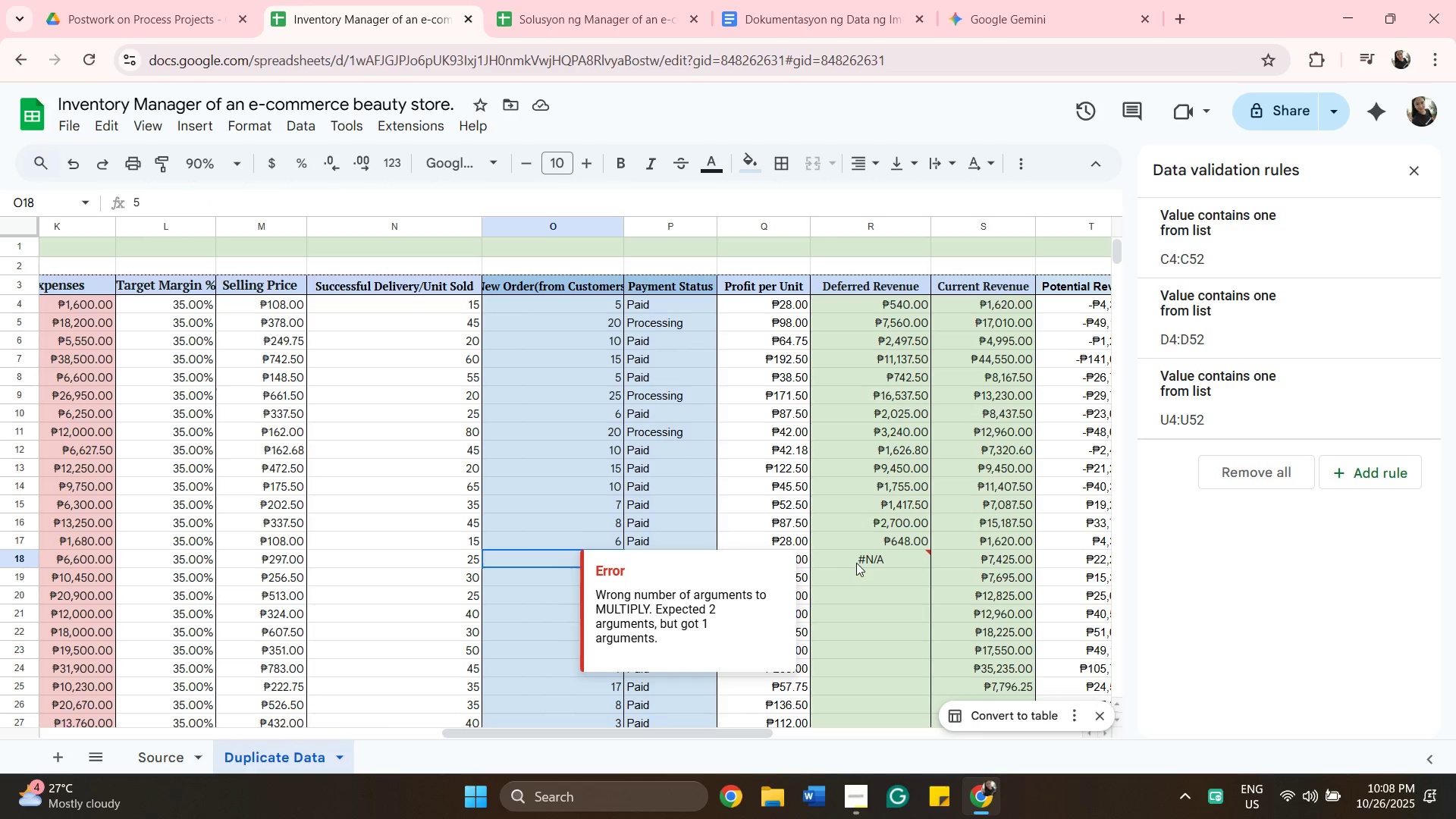 
double_click([857, 560])
 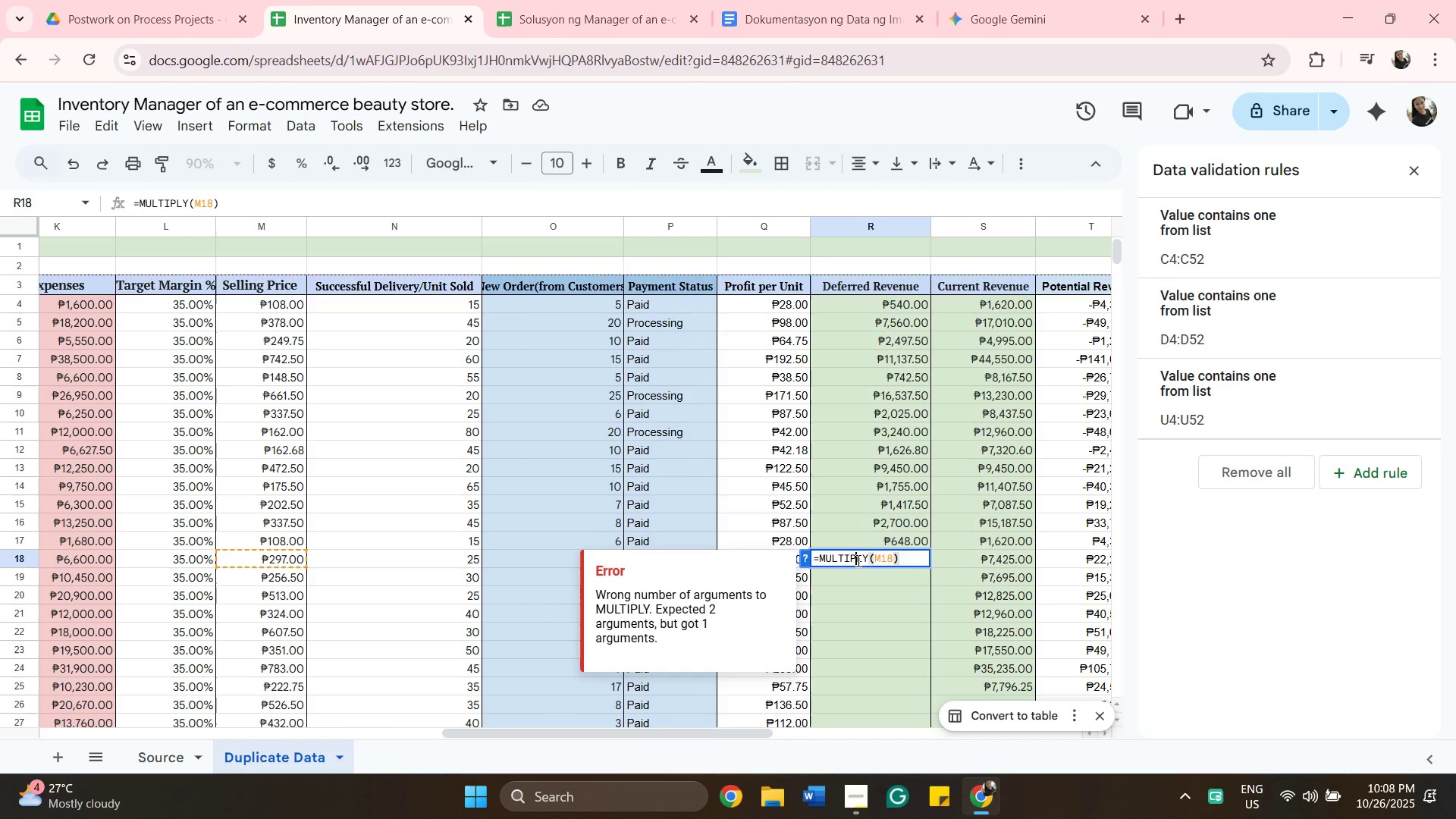 
left_click([857, 560])
 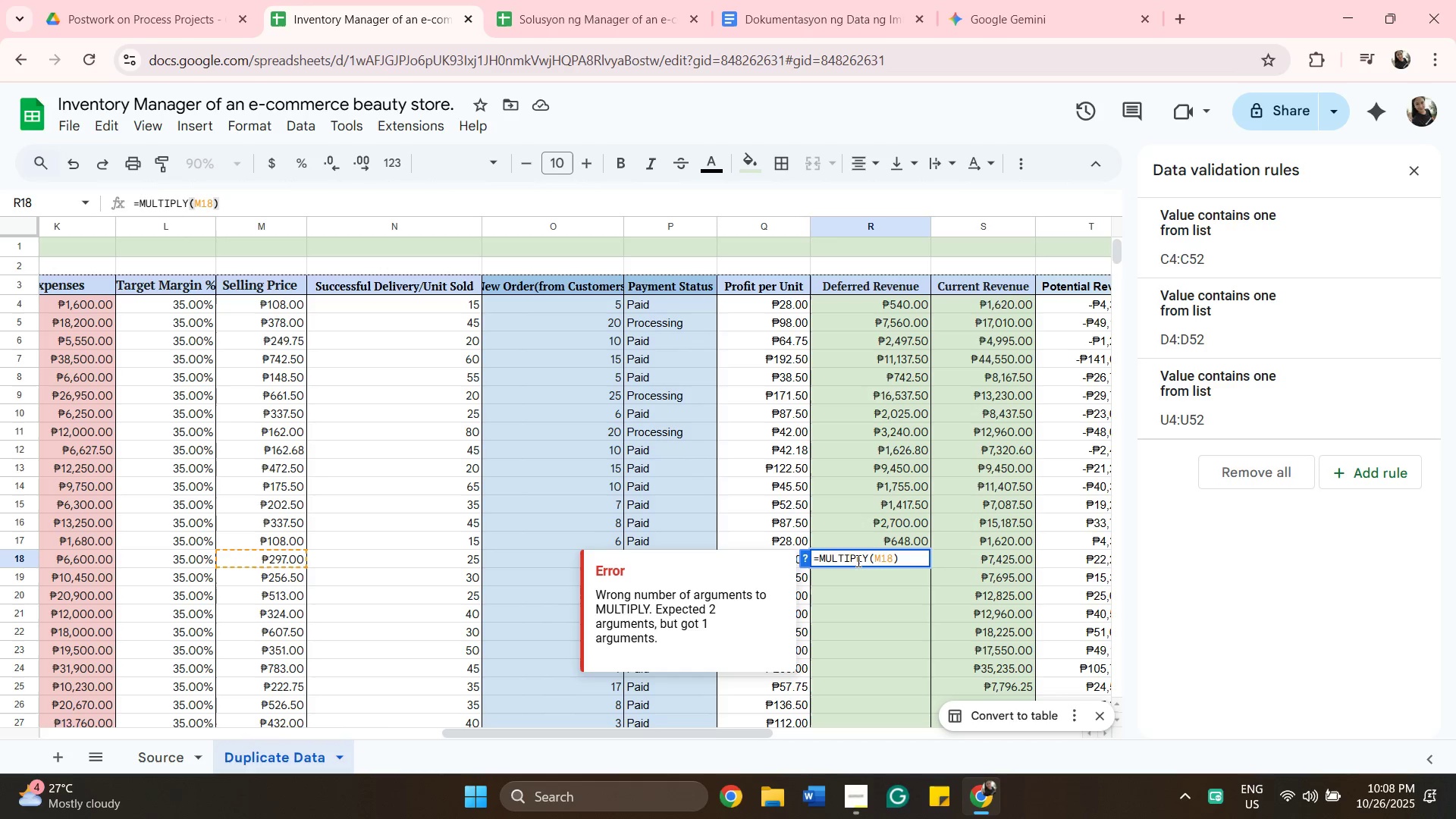 
key(Backspace)
 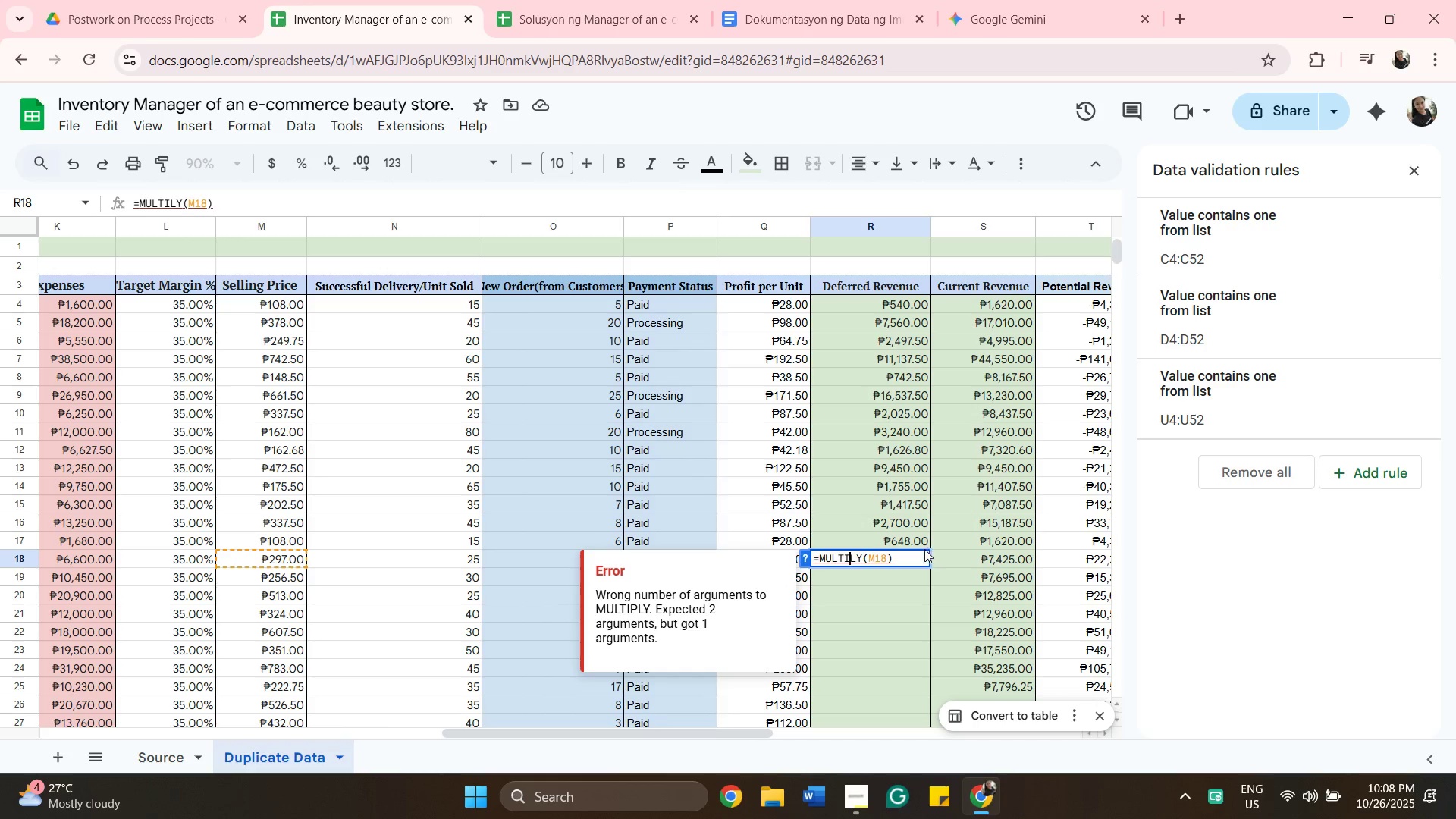 
left_click([917, 554])
 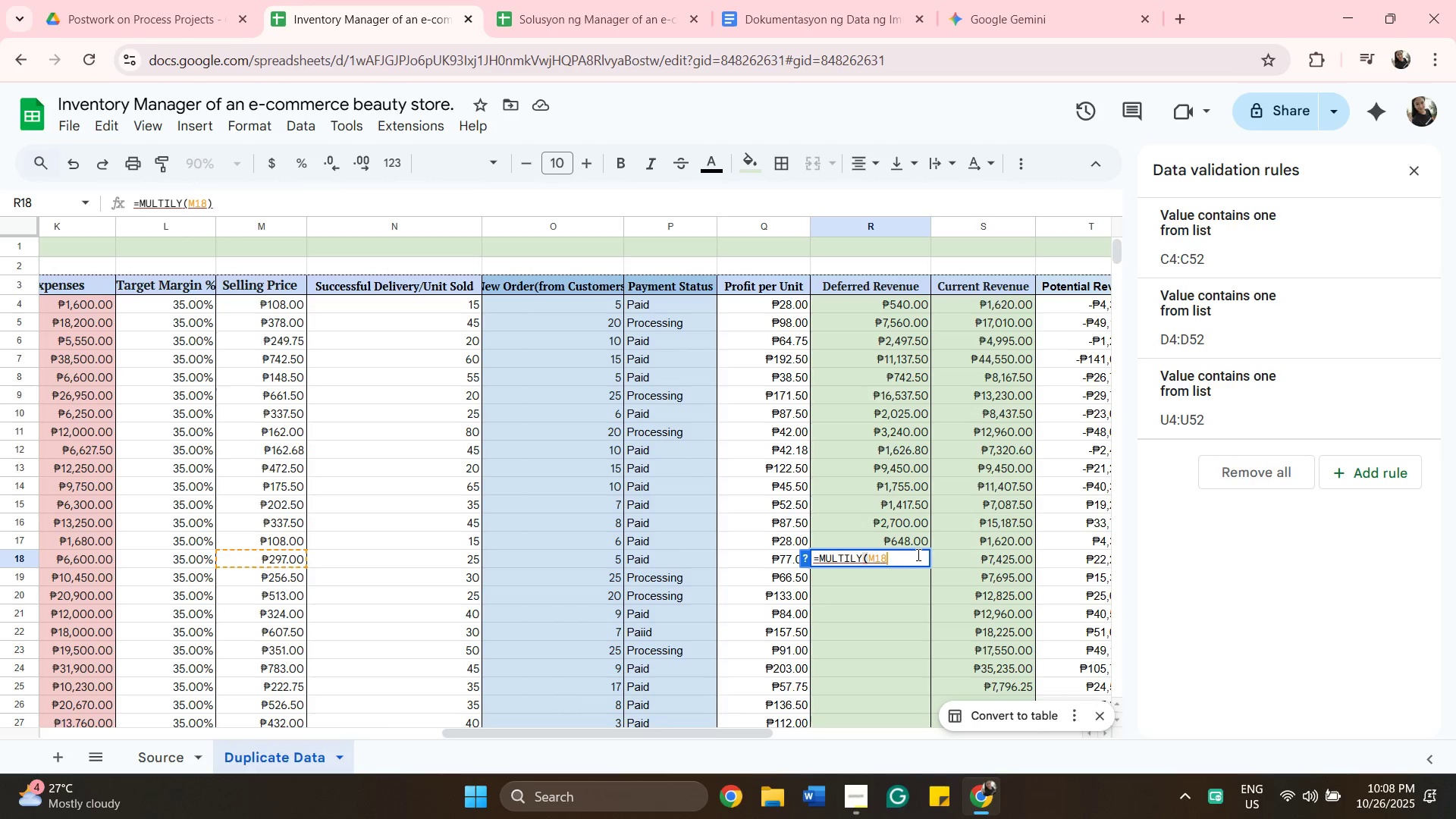 
key(Backspace)
 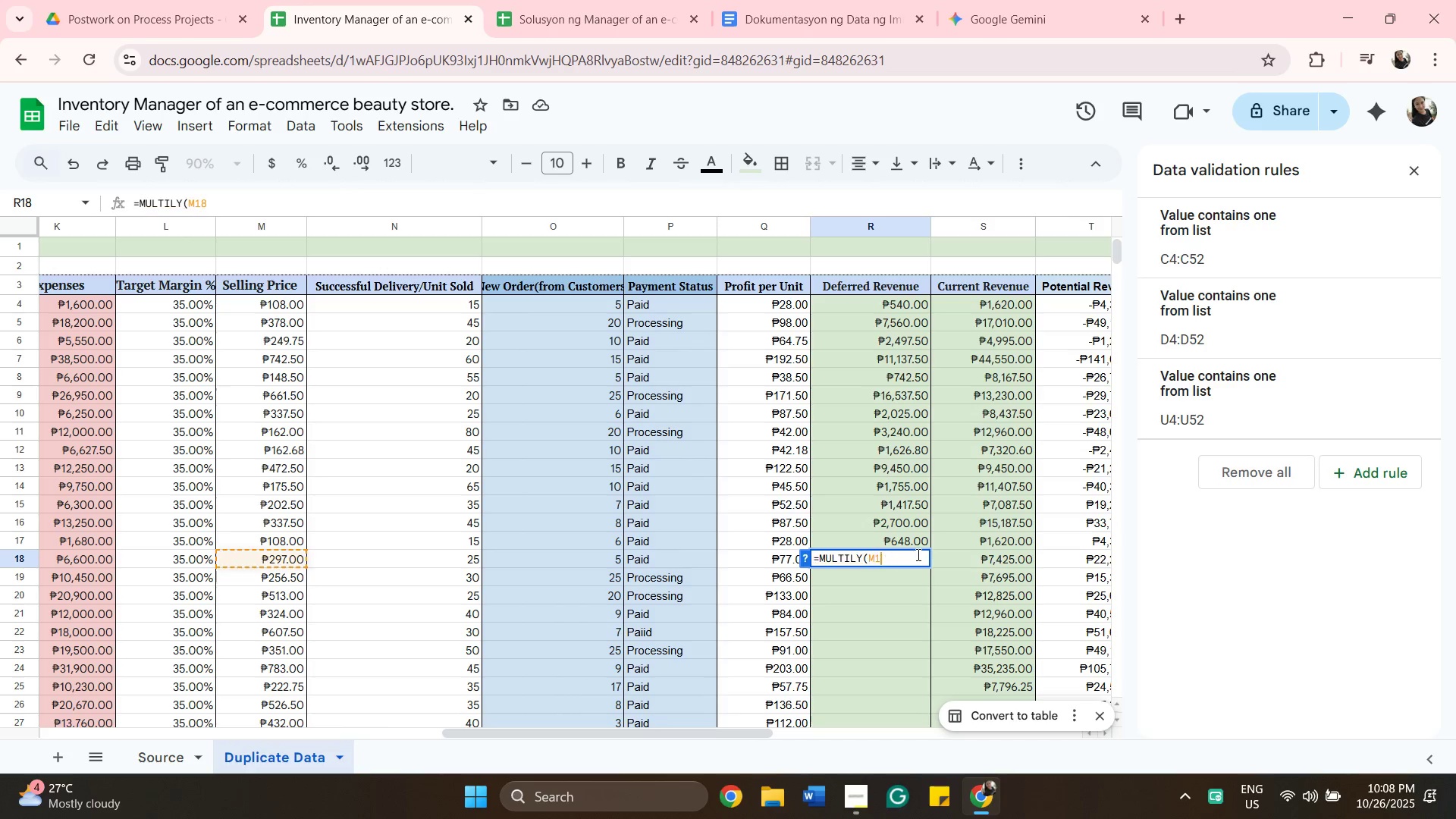 
key(Backspace)
 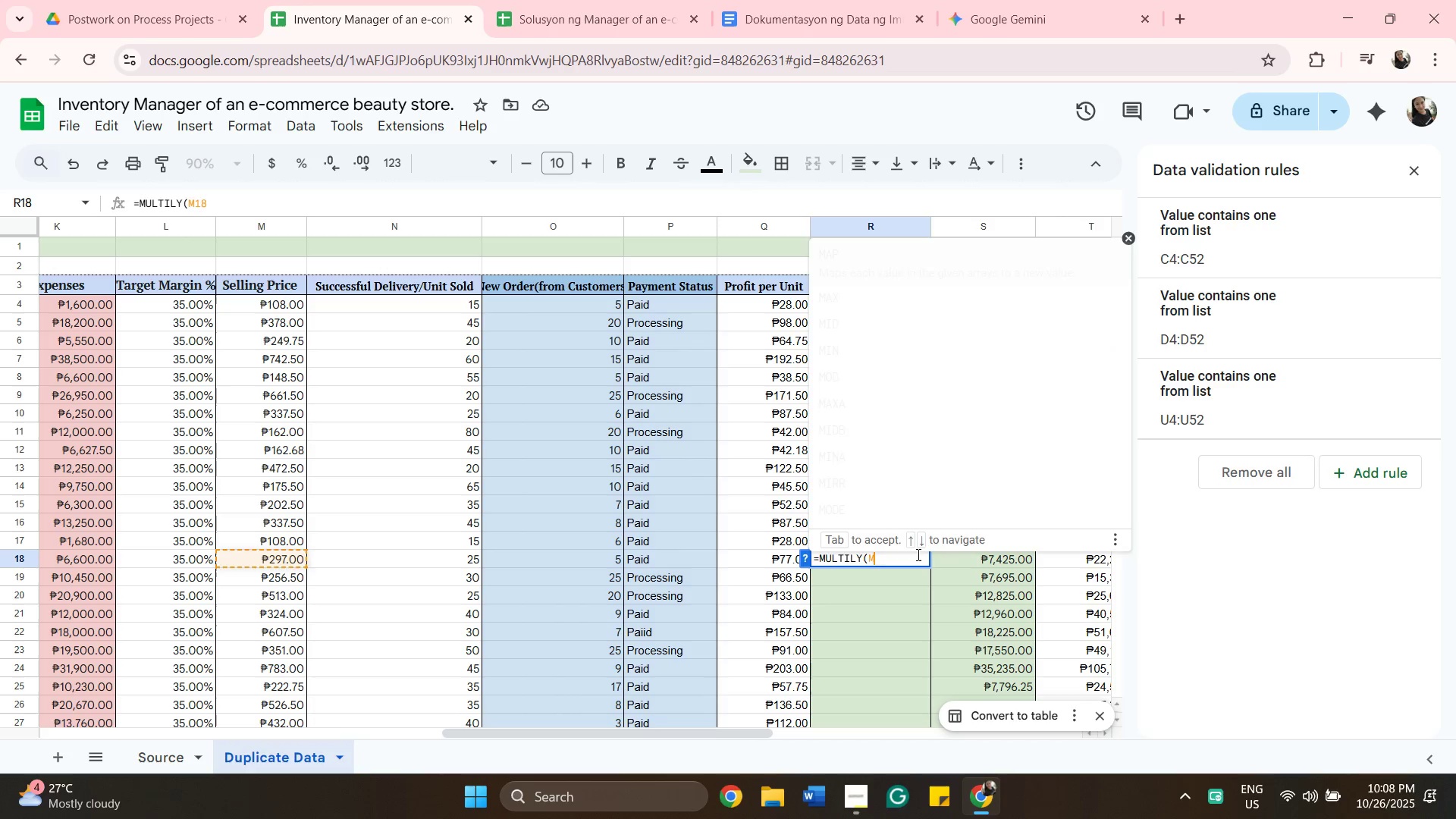 
key(Backspace)
 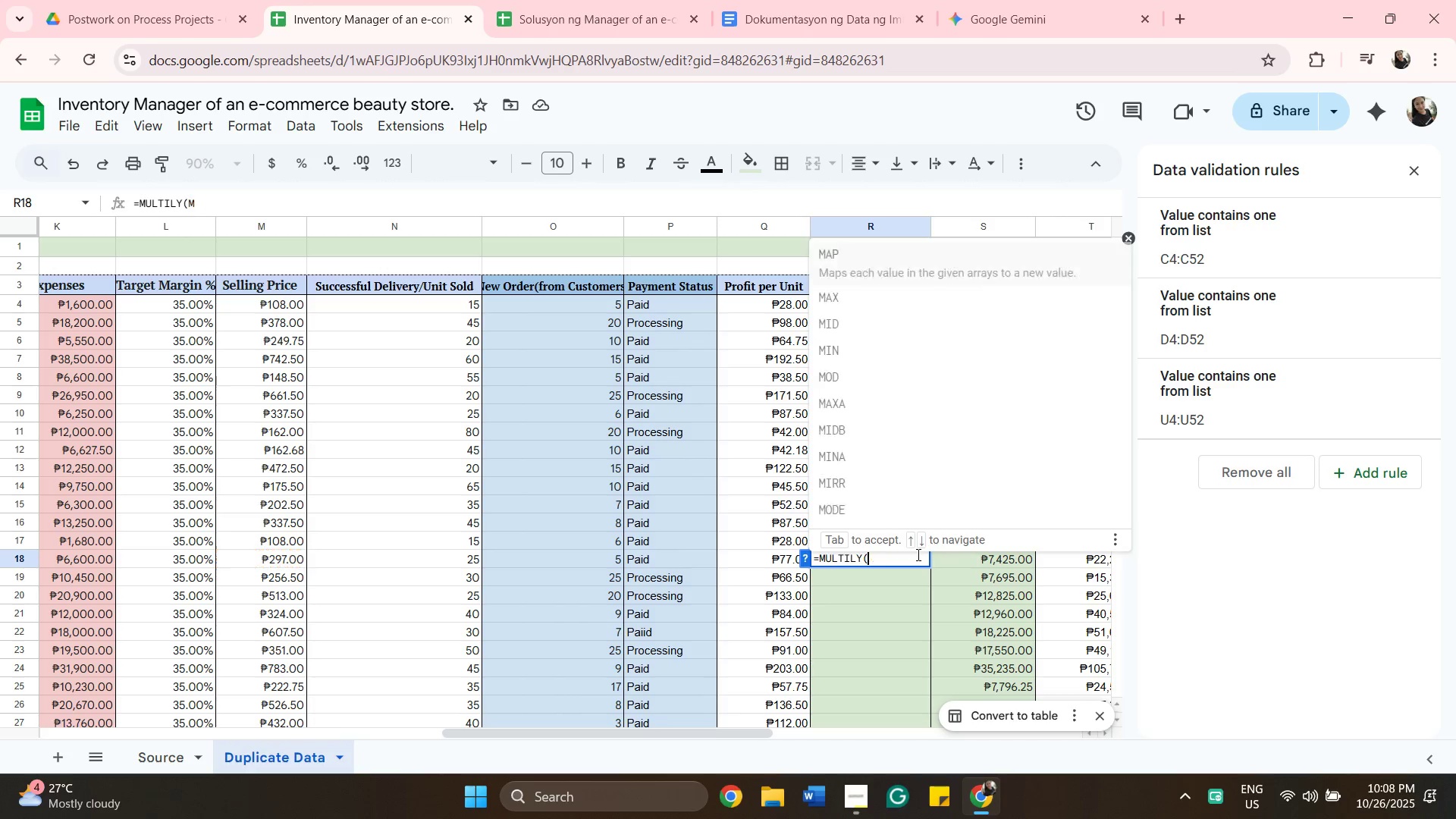 
key(Backspace)
 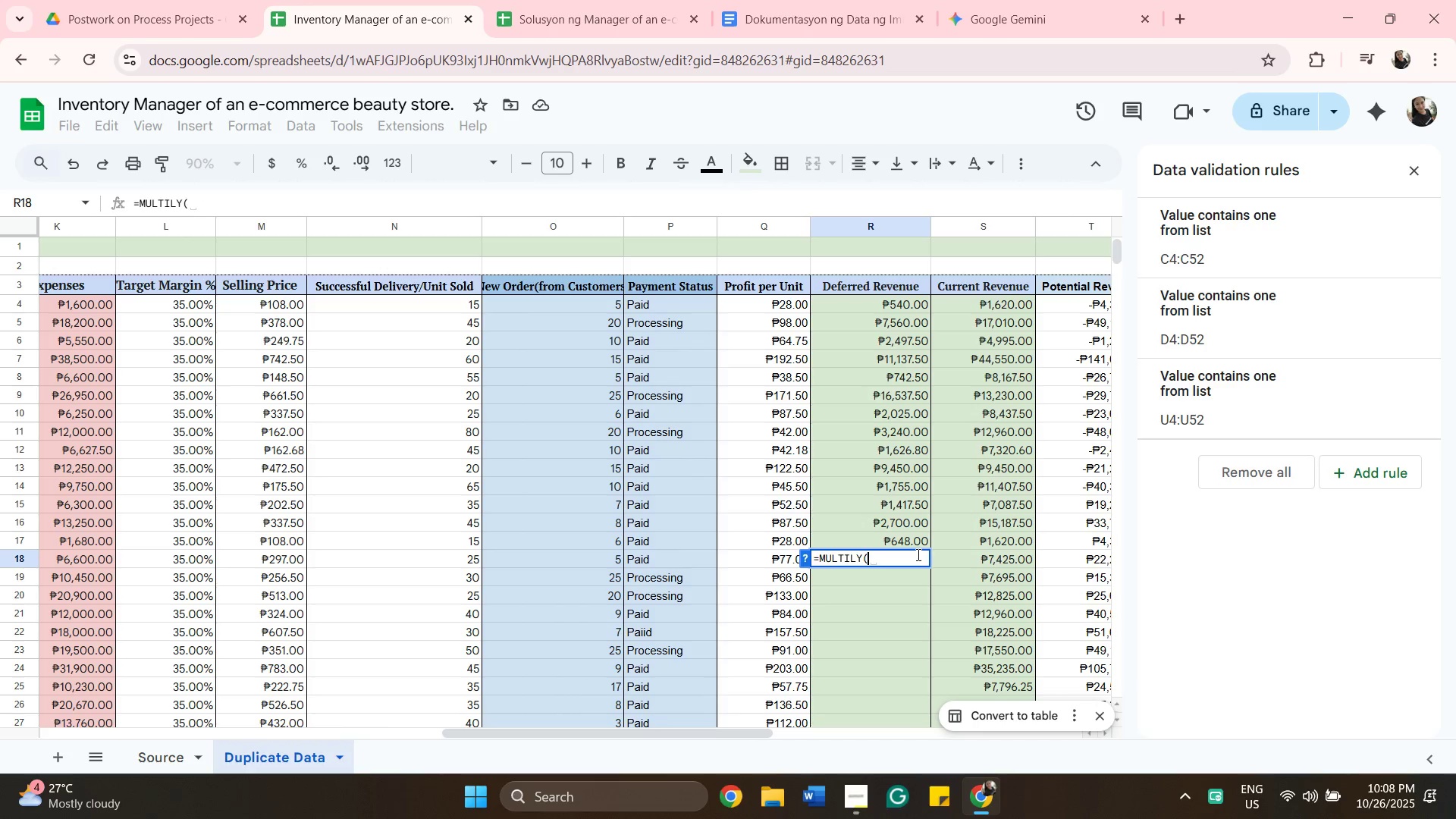 
key(Backspace)
 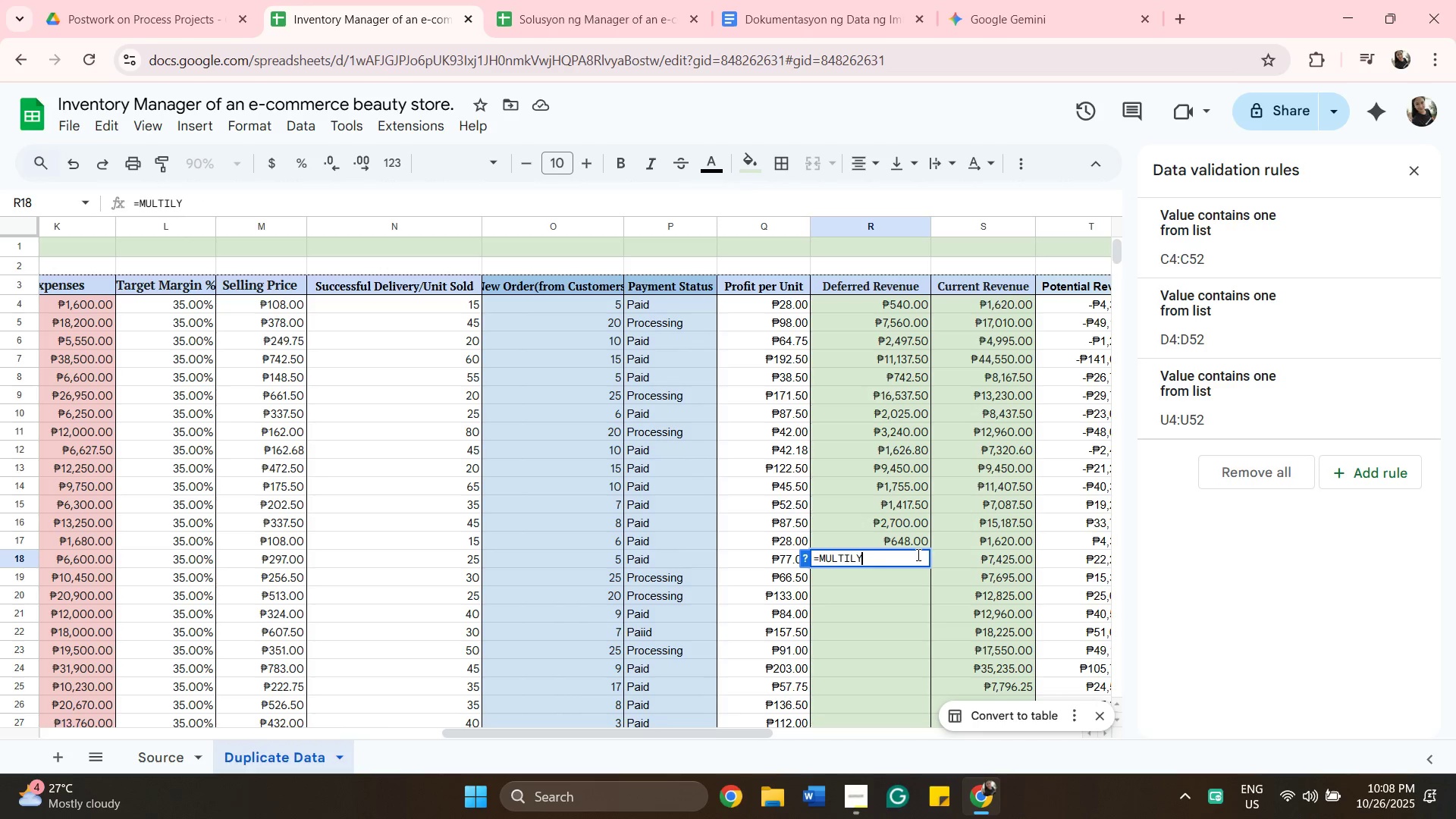 
key(Backspace)
 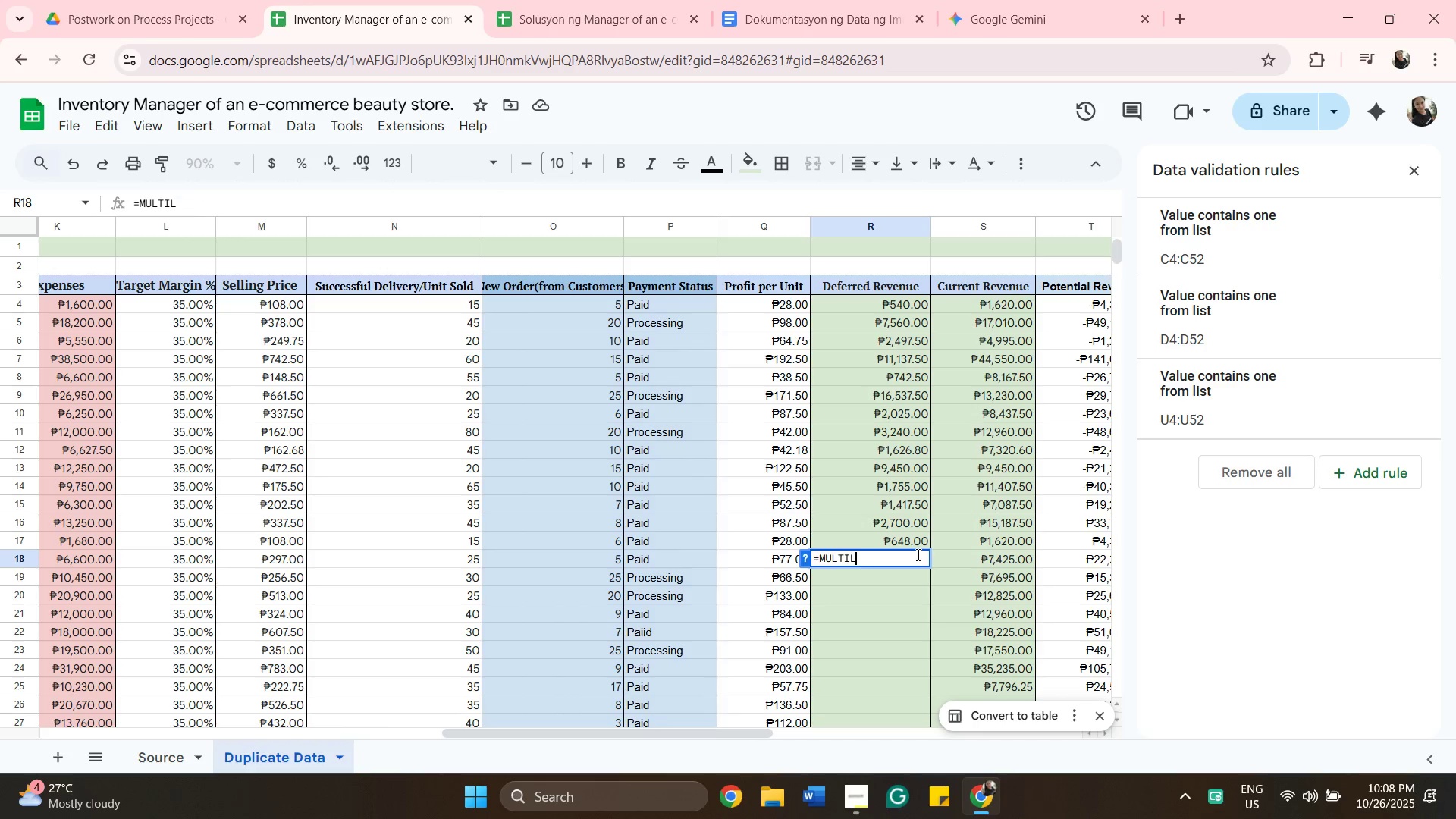 
key(Backspace)
 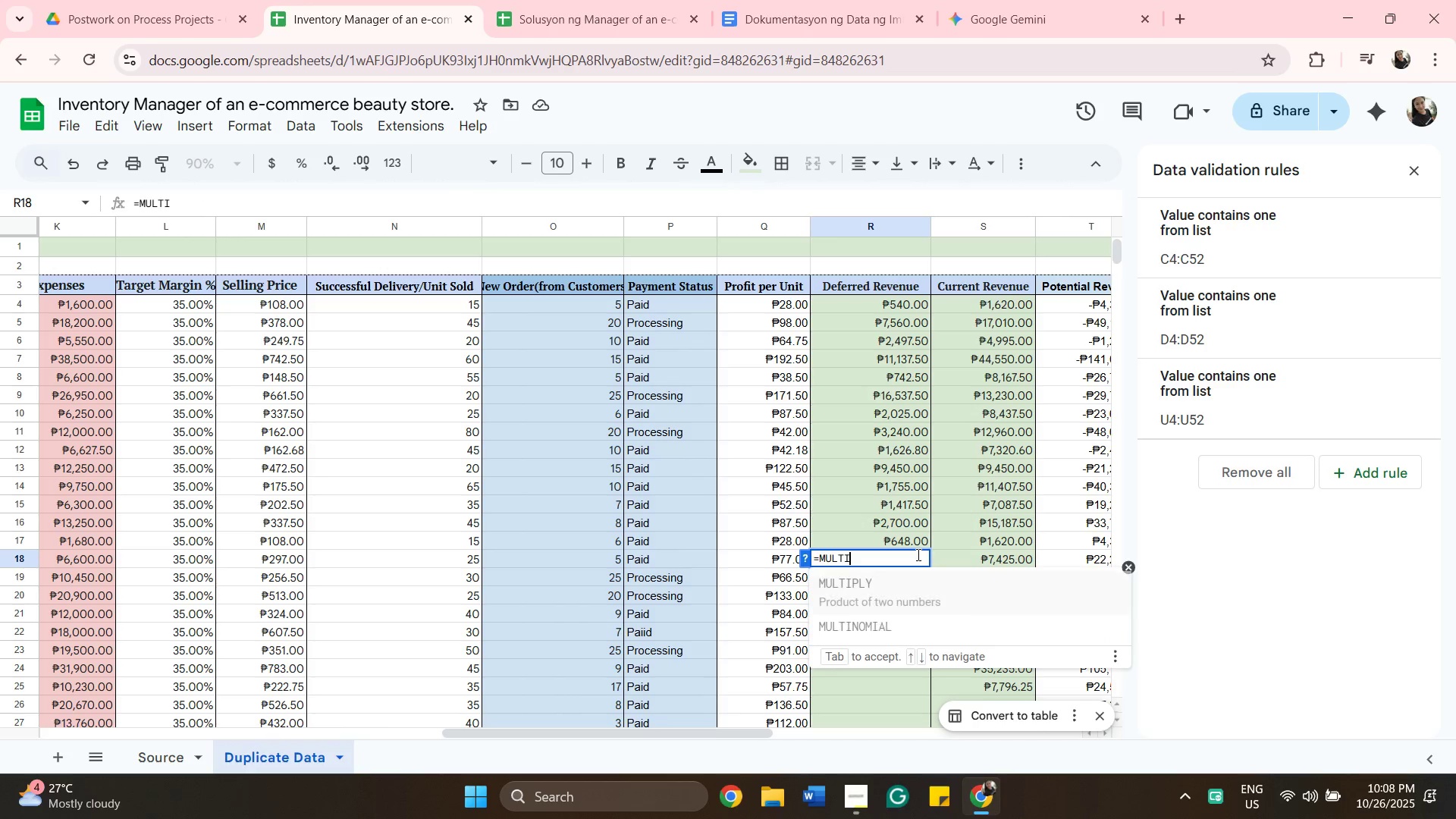 
key(Backspace)
 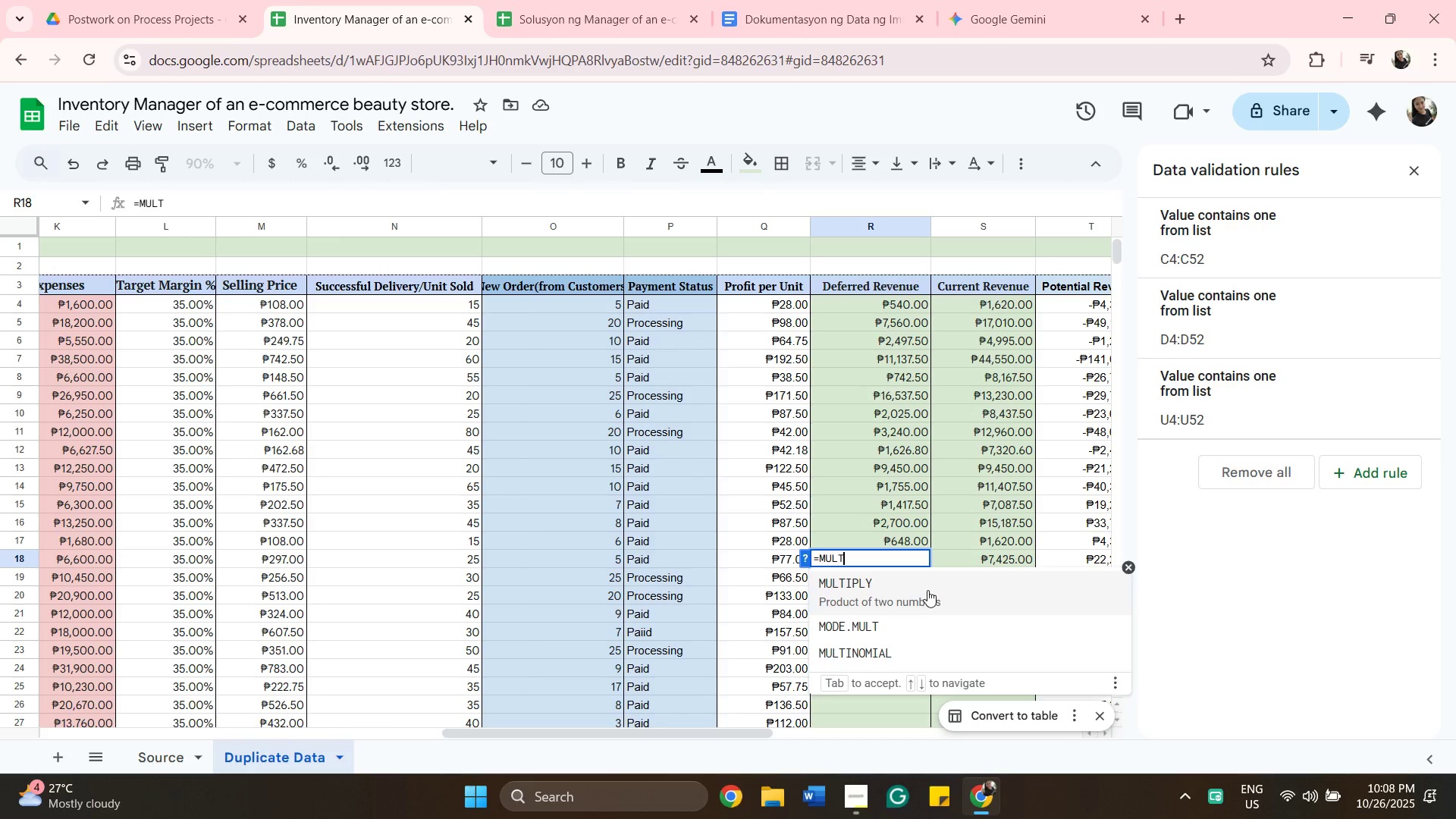 
left_click([926, 588])
 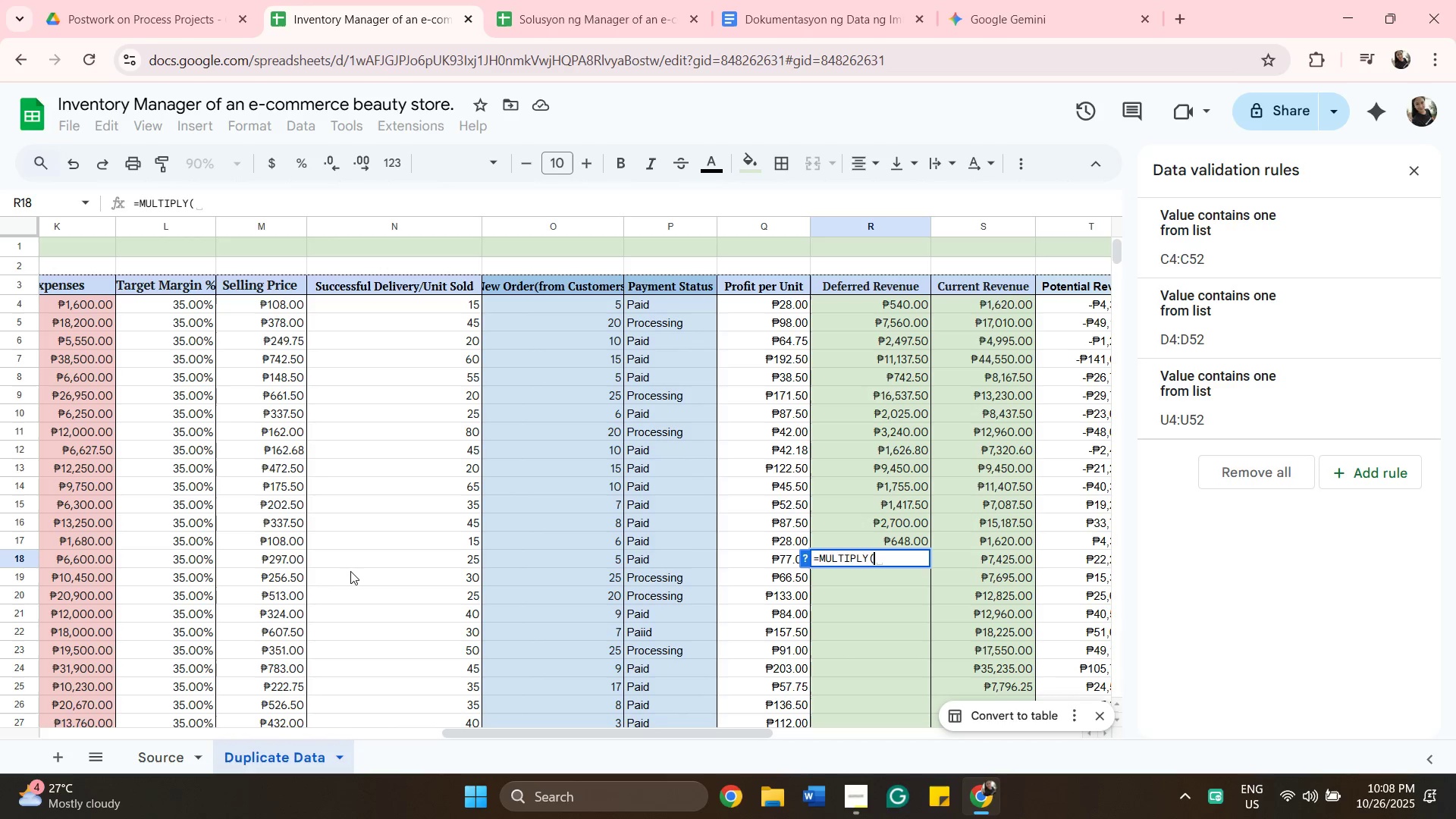 
left_click([277, 568])
 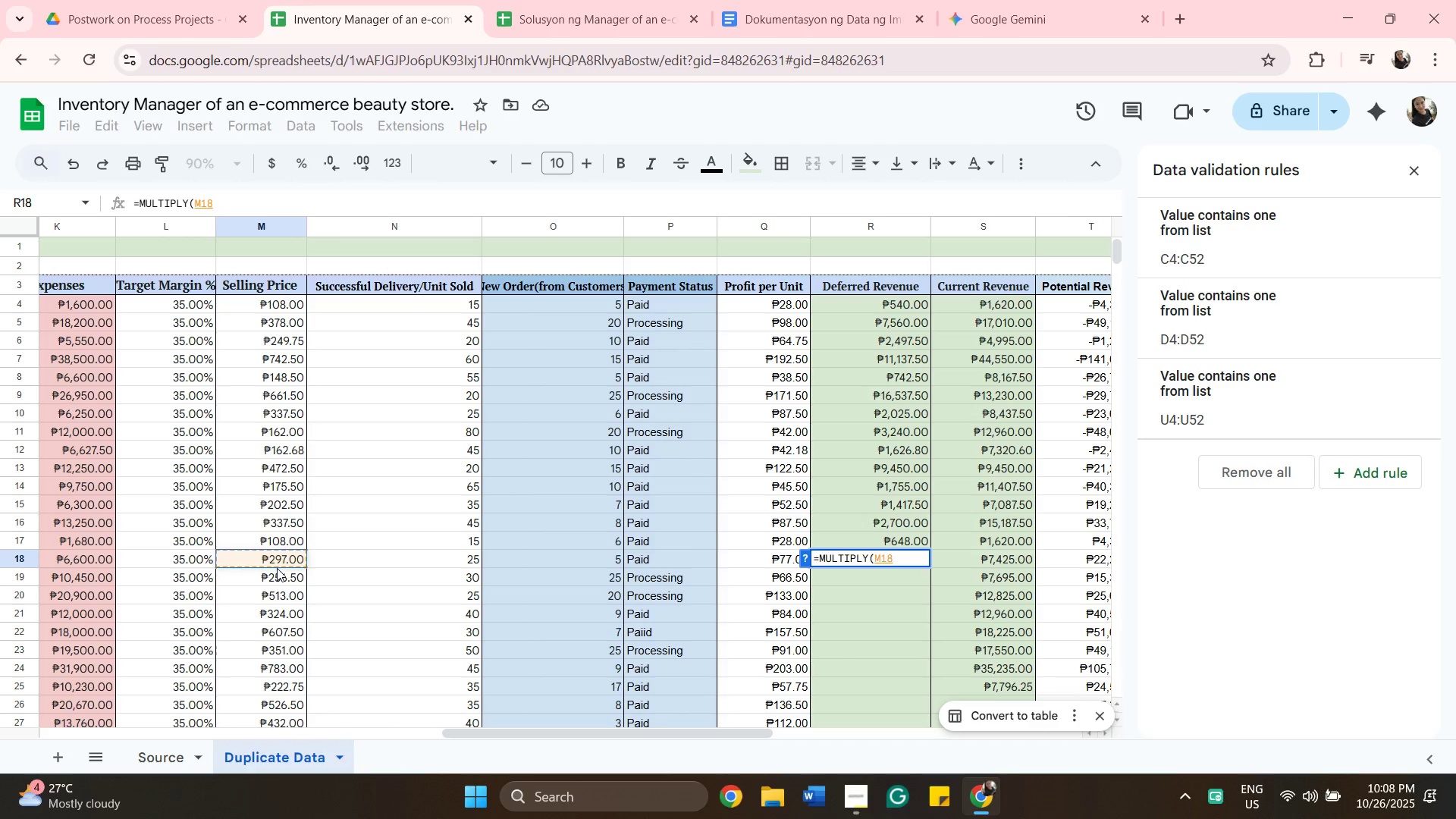 
key(Comma)
 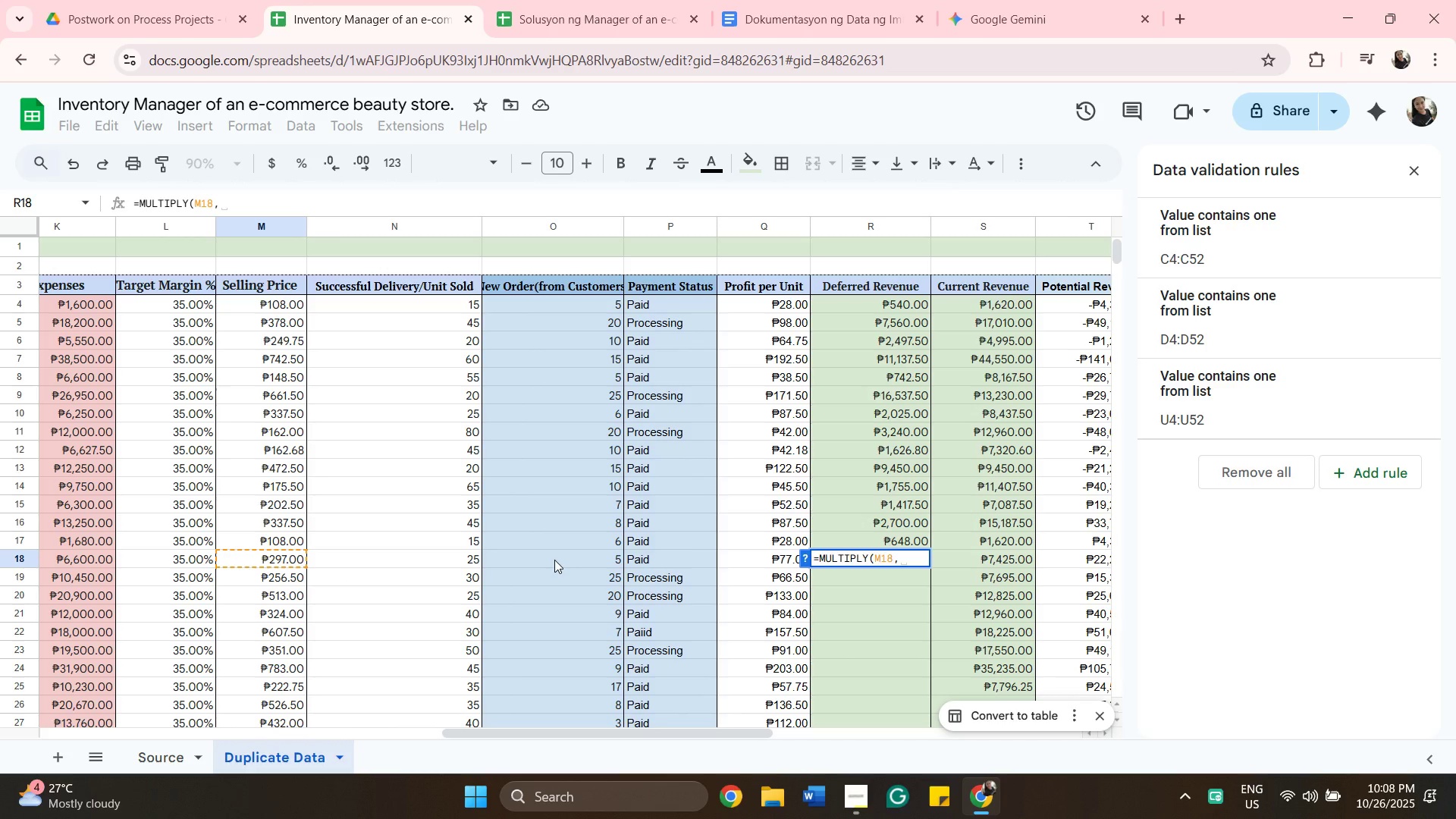 
left_click([554, 560])
 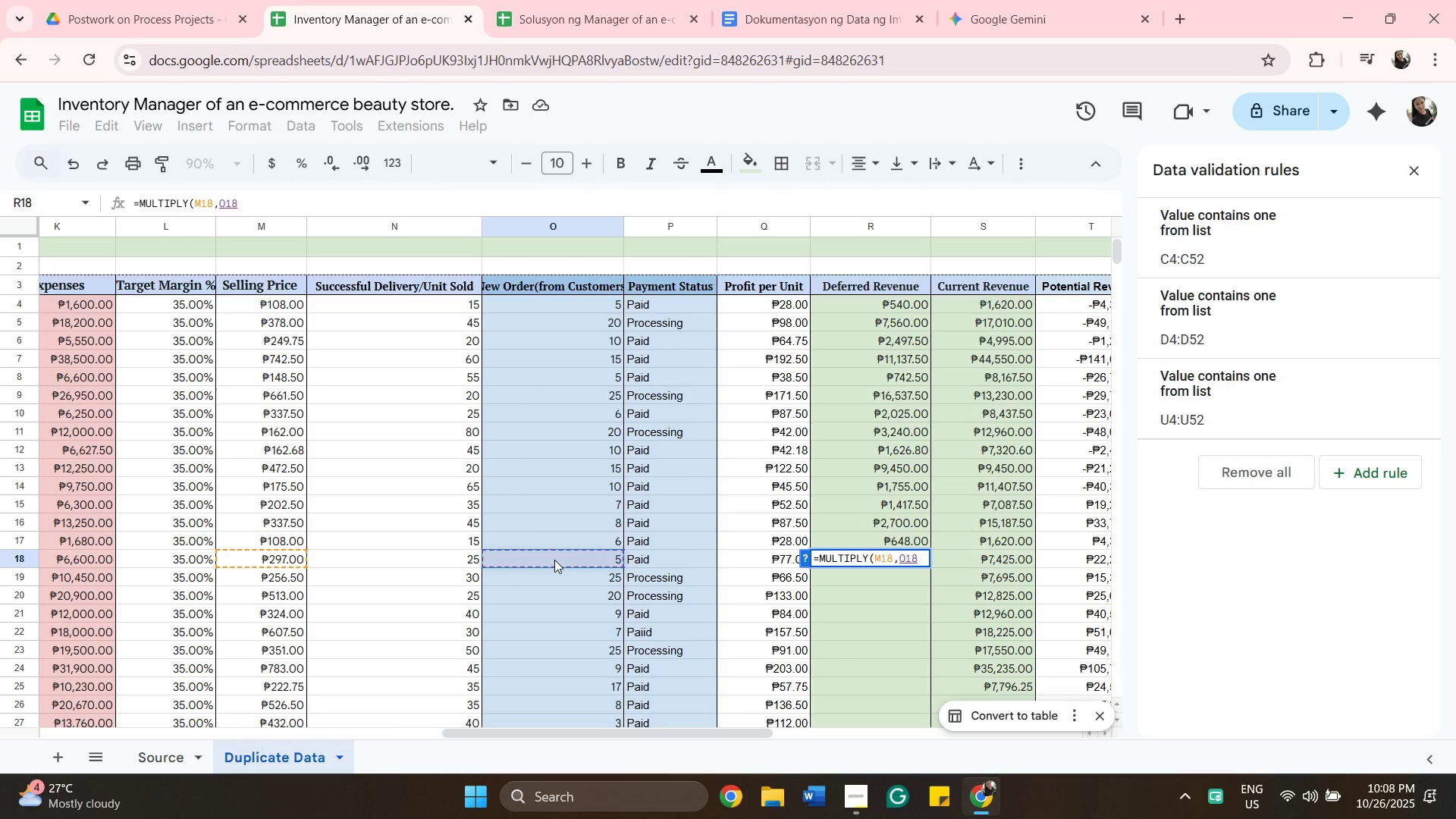 
key(Enter)
 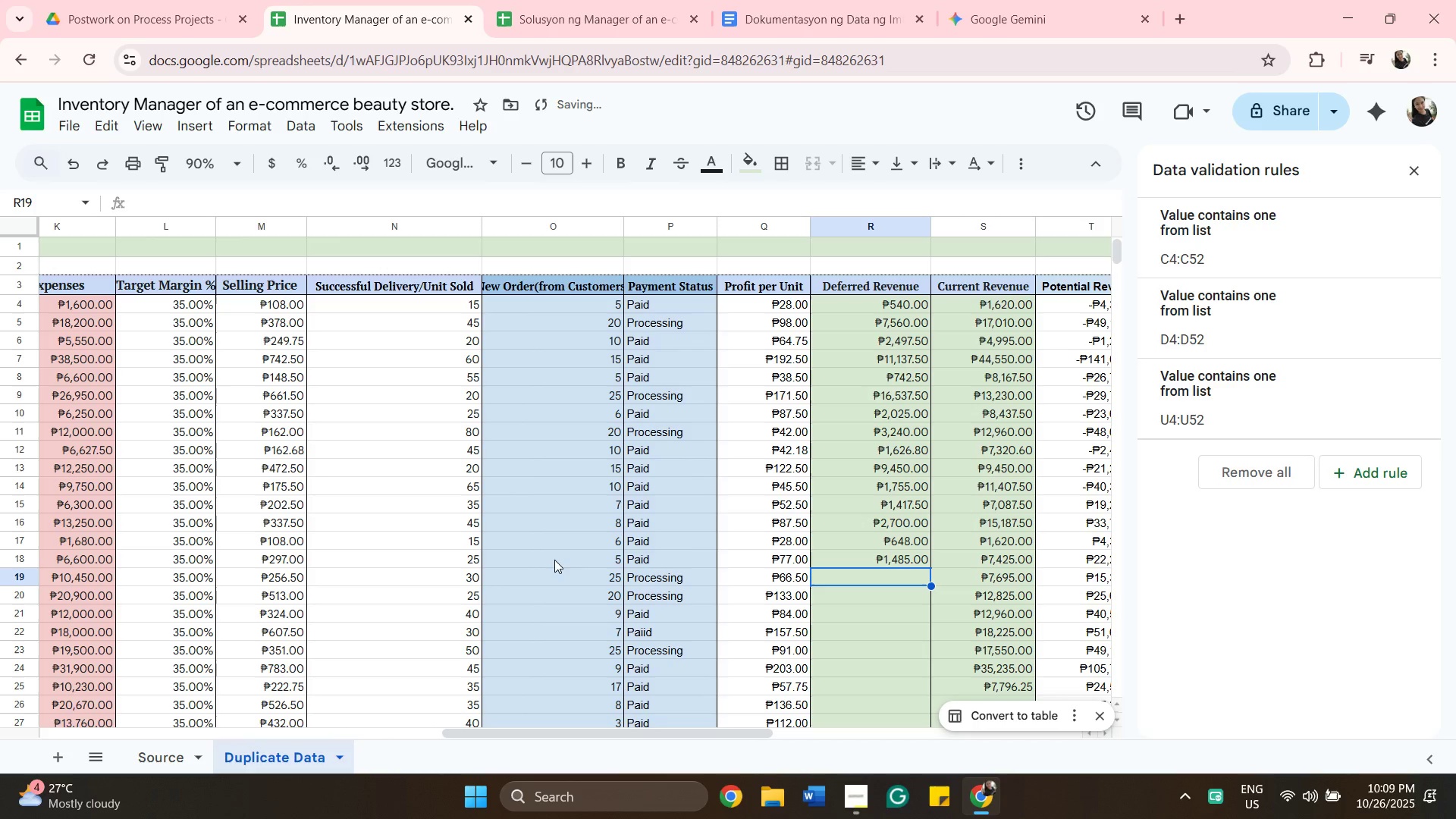 
type(=mul)
 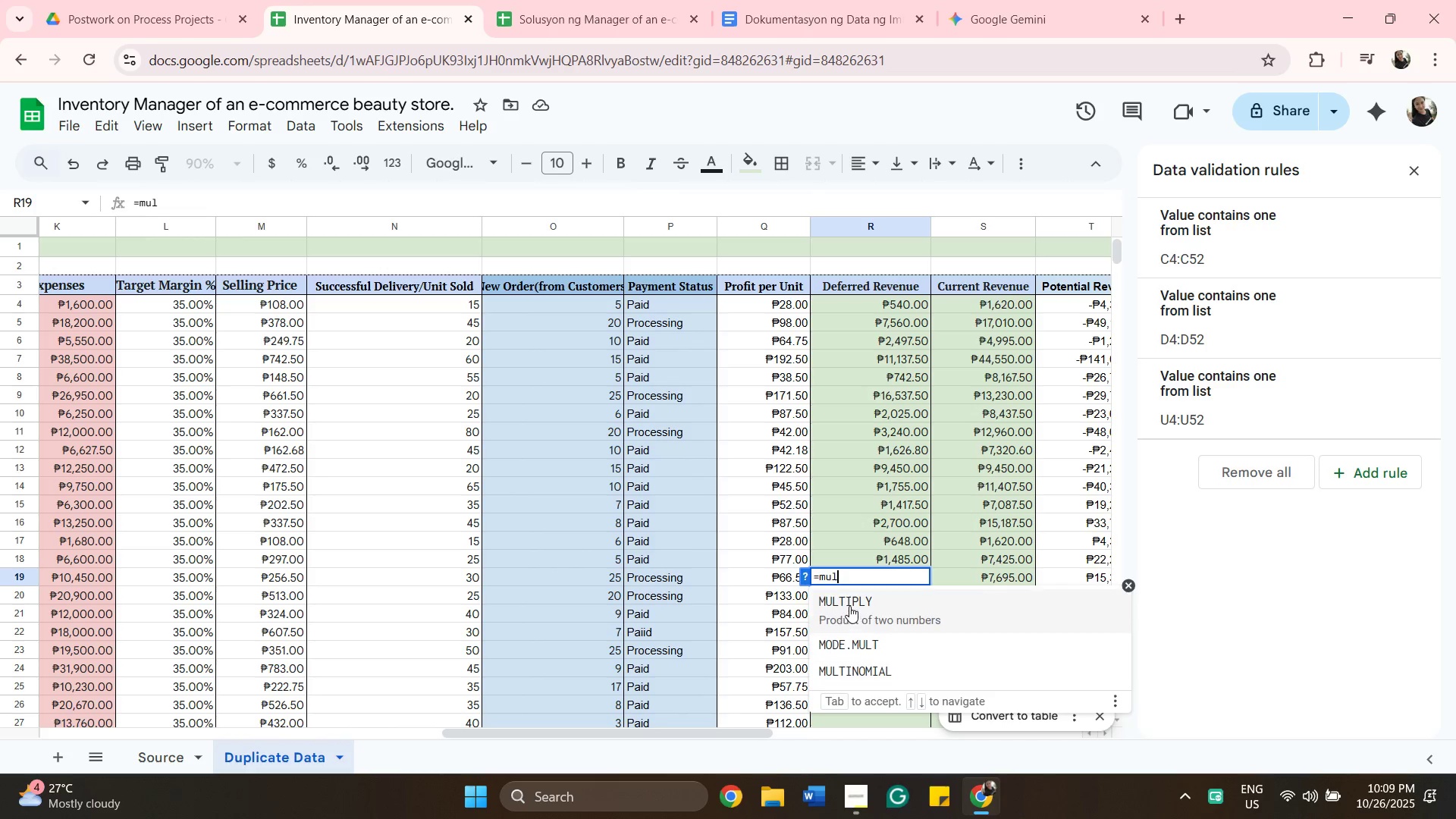 
left_click([848, 603])
 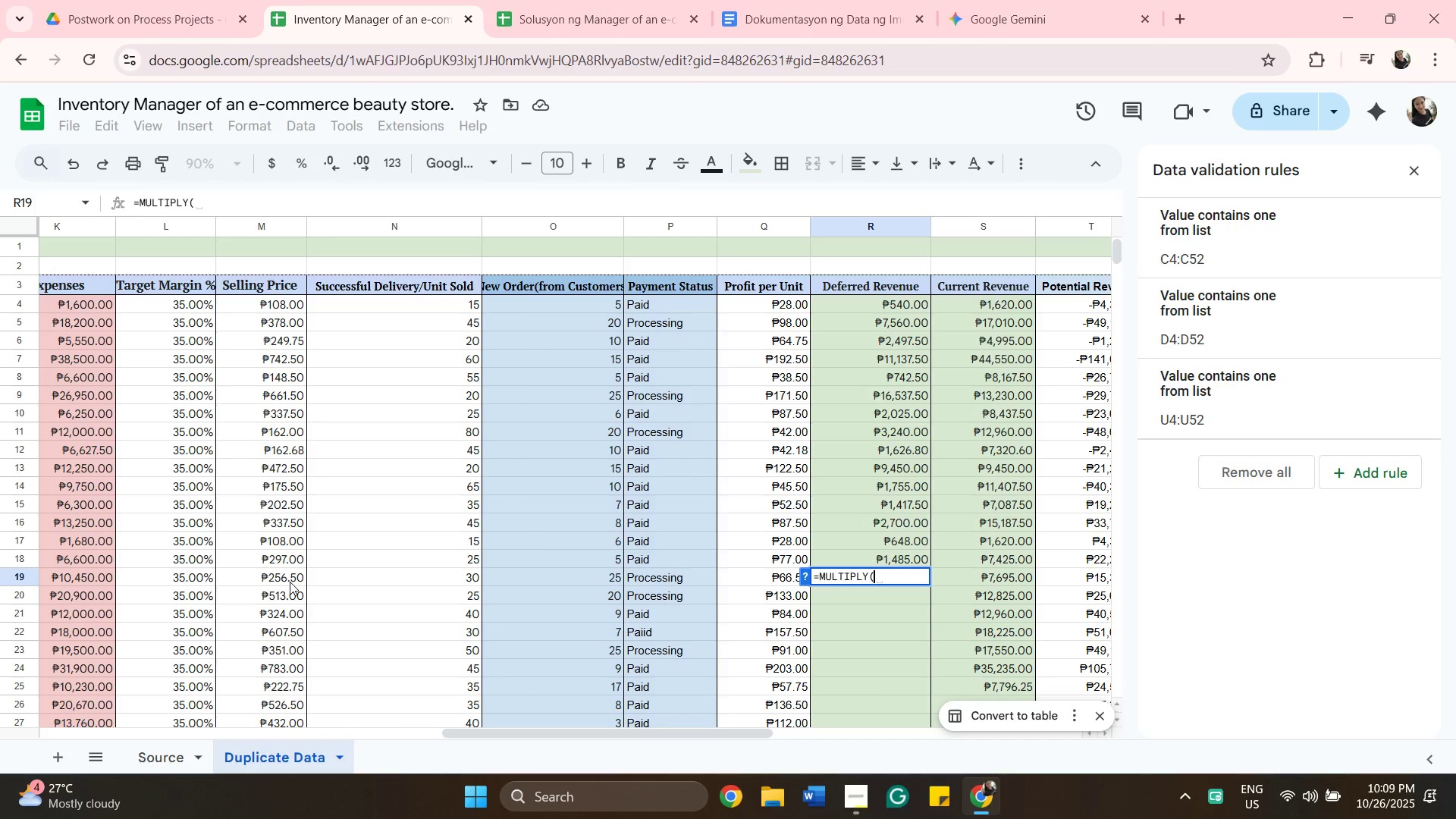 
left_click([290, 582])
 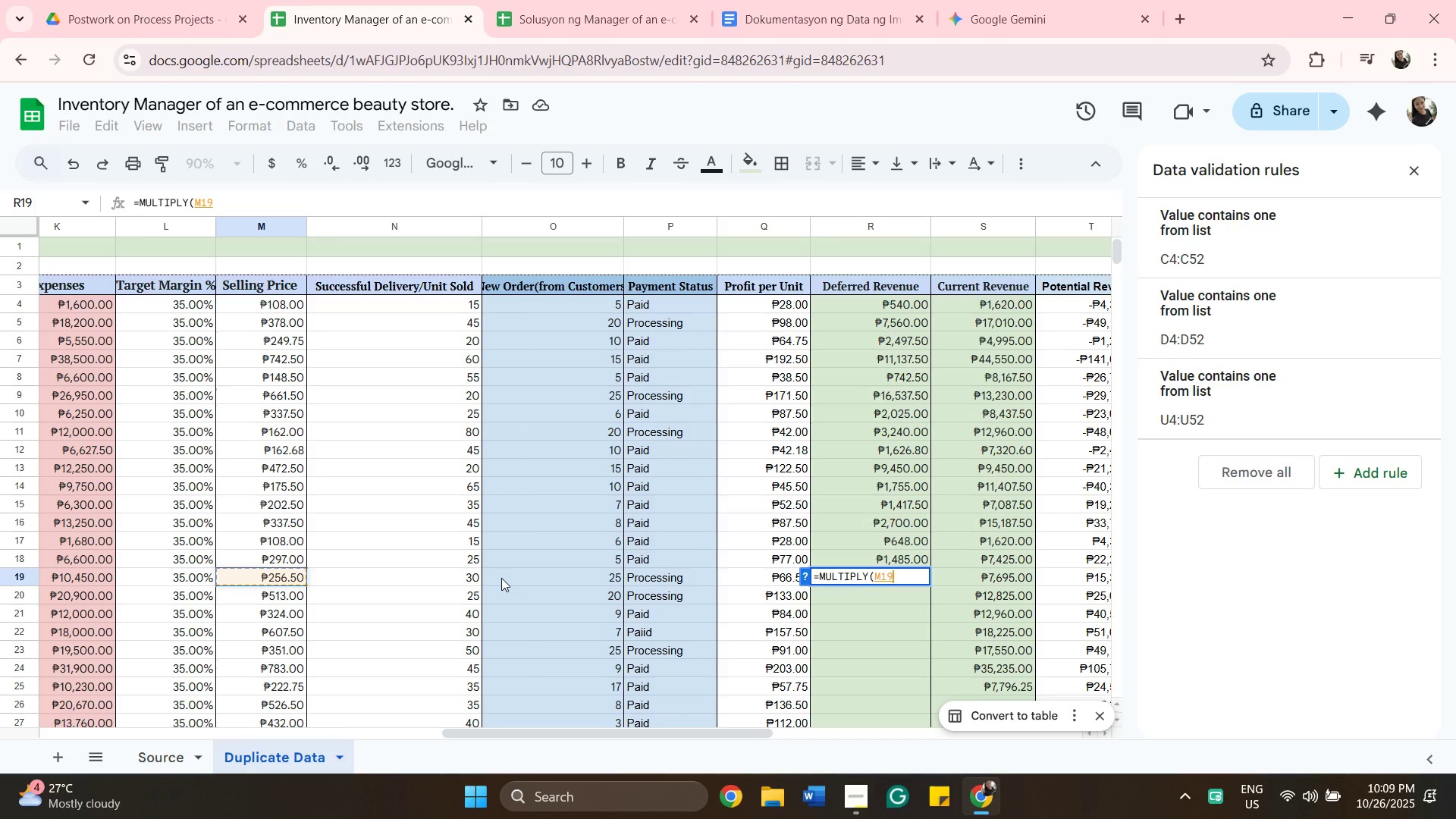 
key(Comma)
 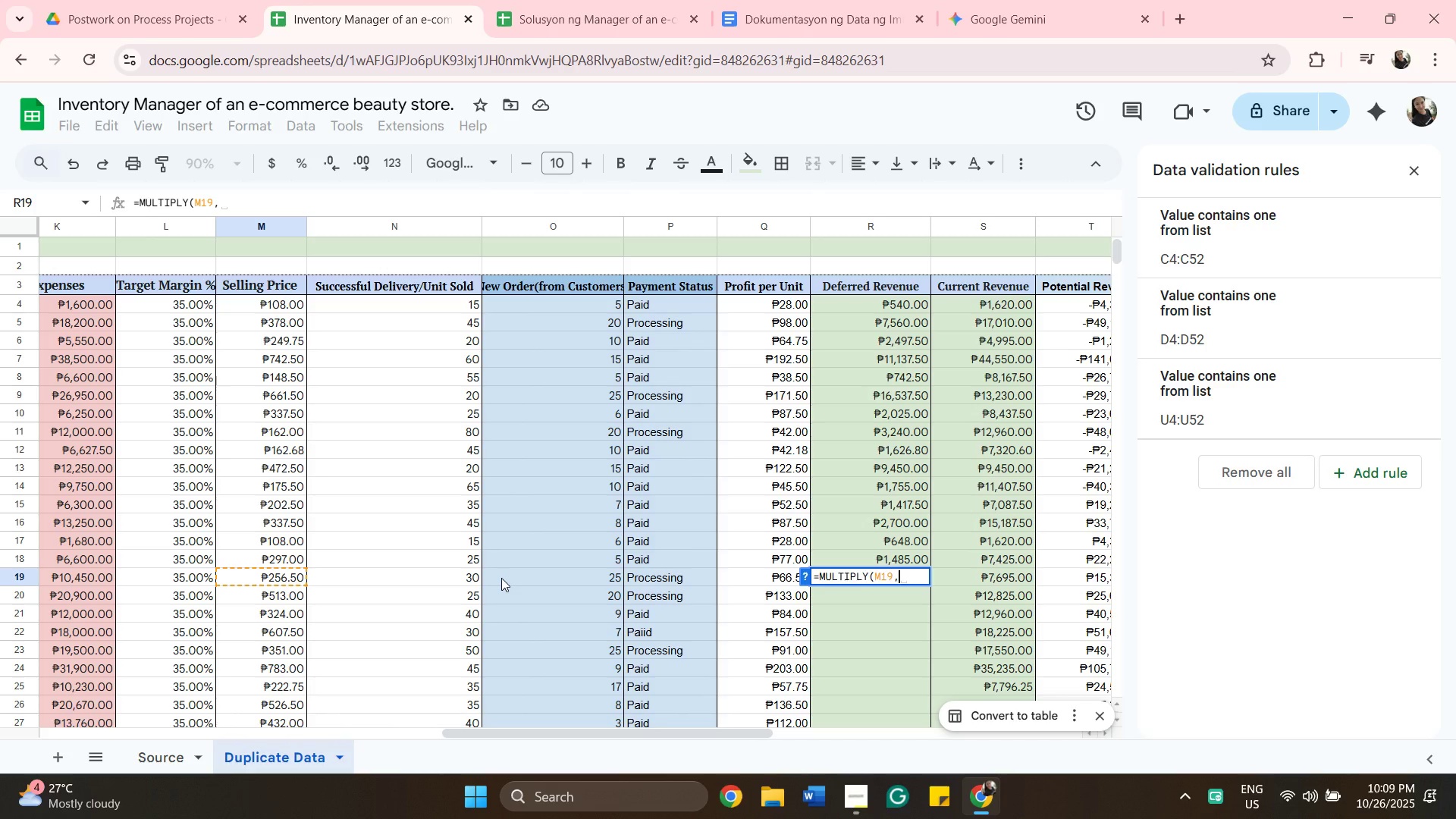 
left_click([501, 578])
 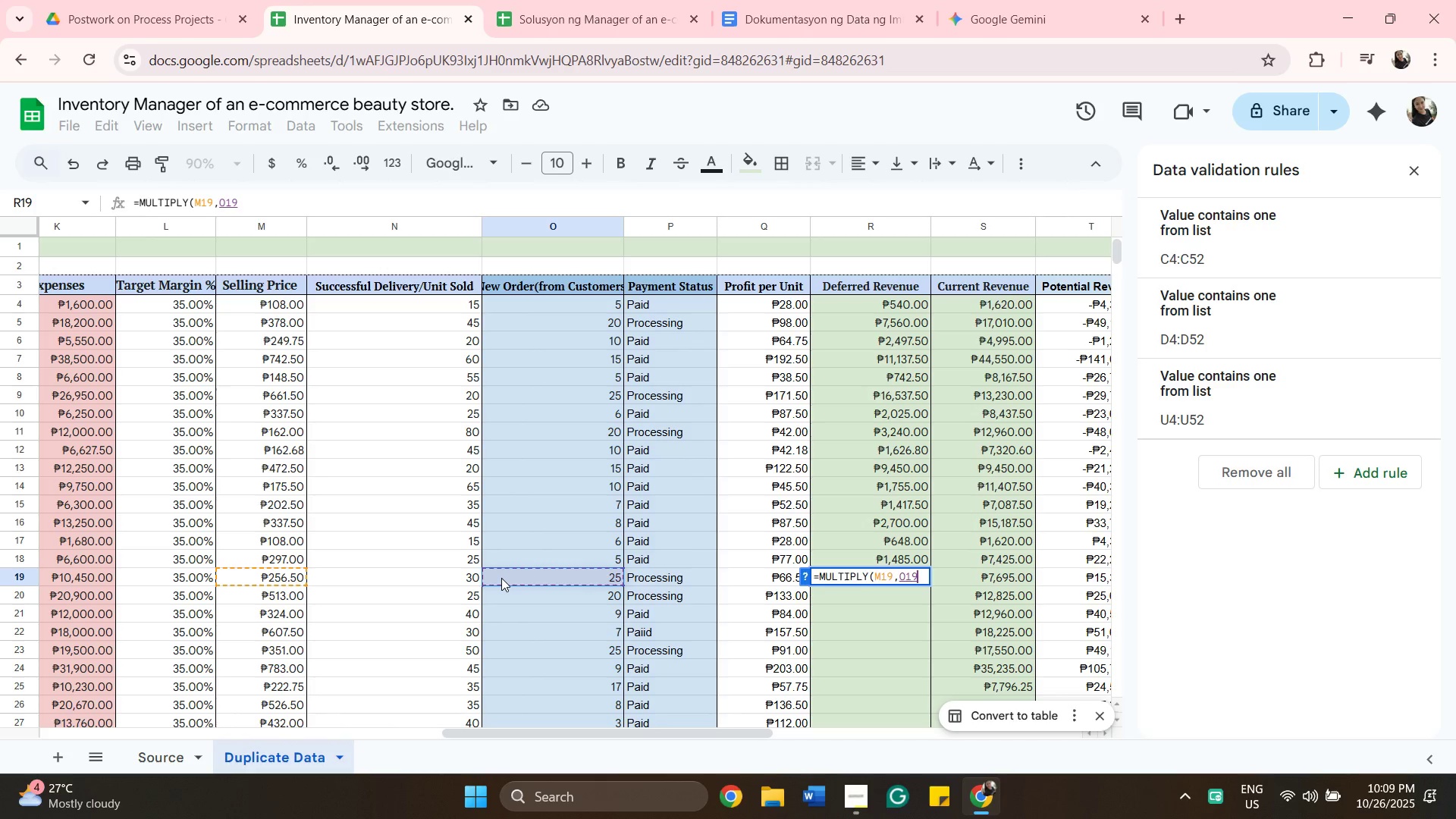 
key(Enter)
 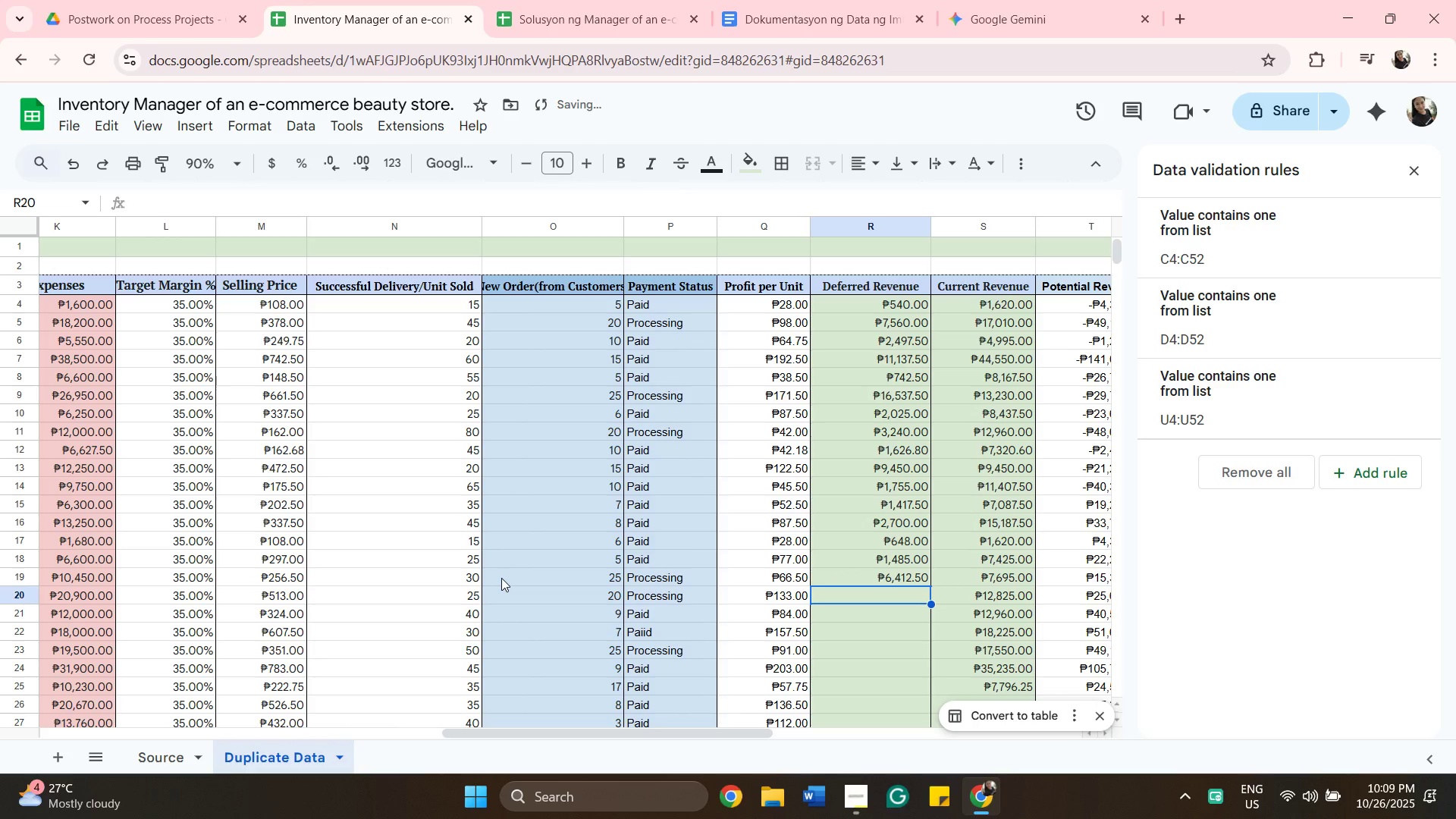 
type(=mh)
key(Backspace)
type(u)
 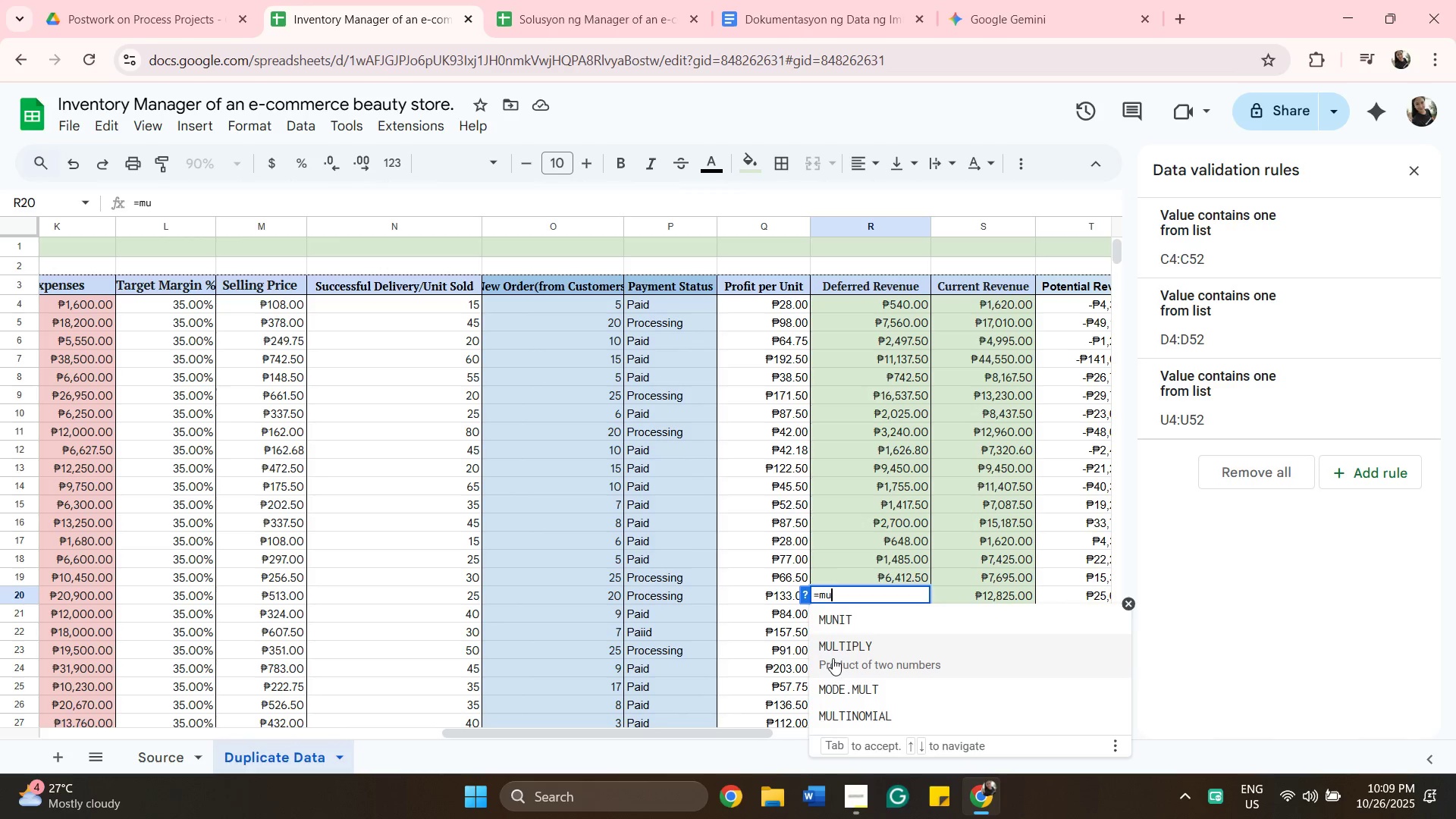 
left_click([833, 659])
 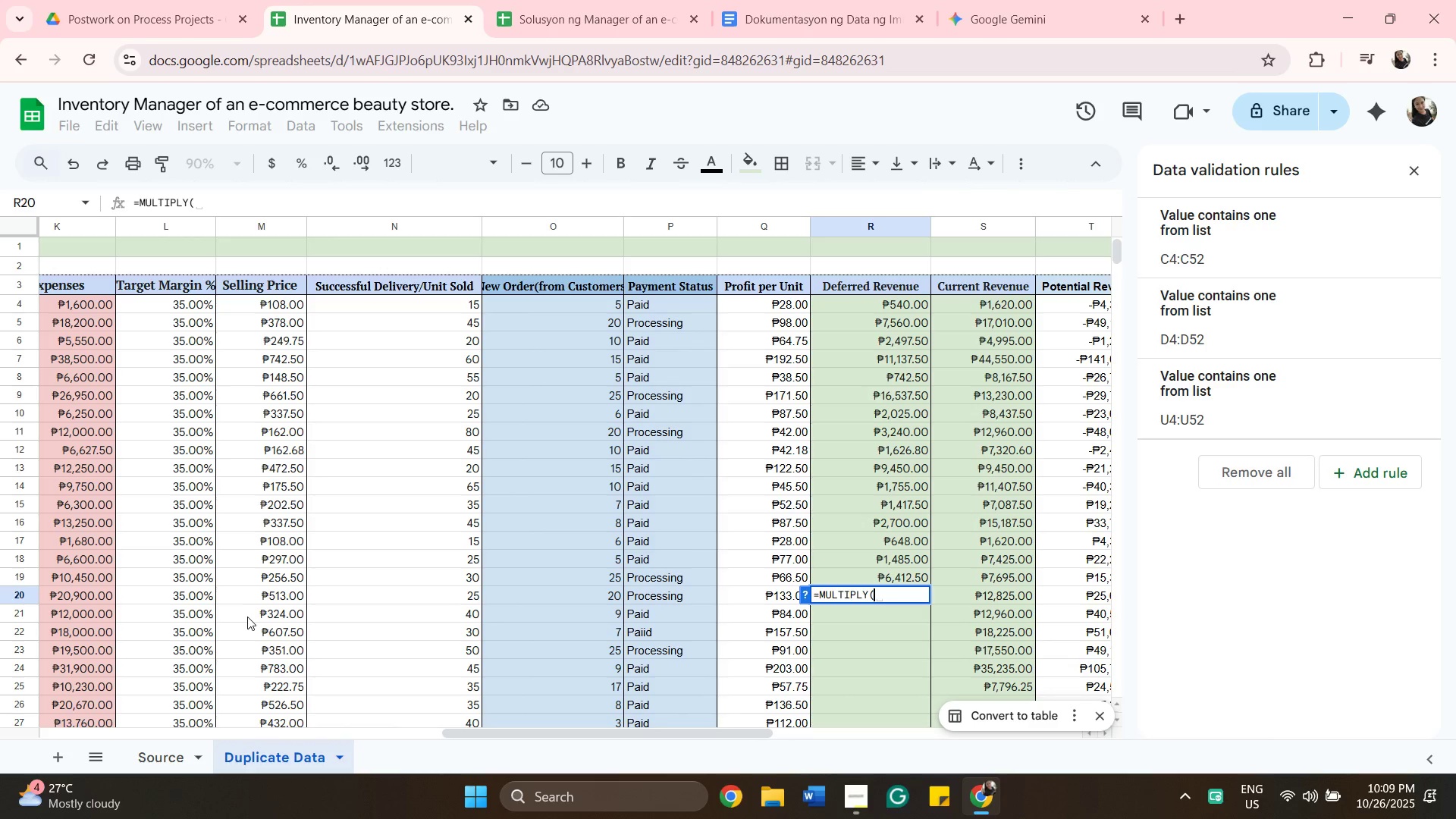 
wait(6.02)
 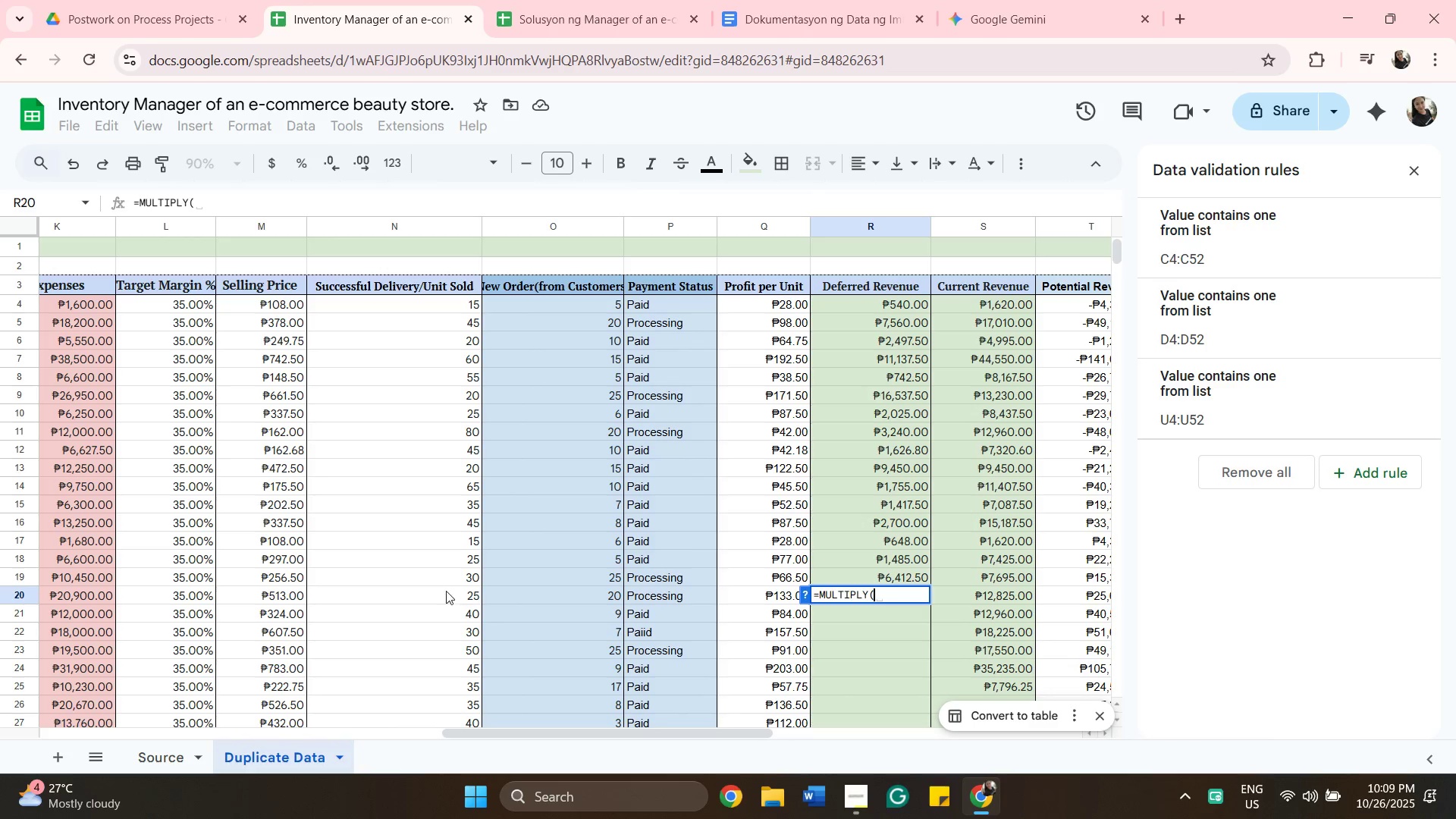 
left_click([253, 595])
 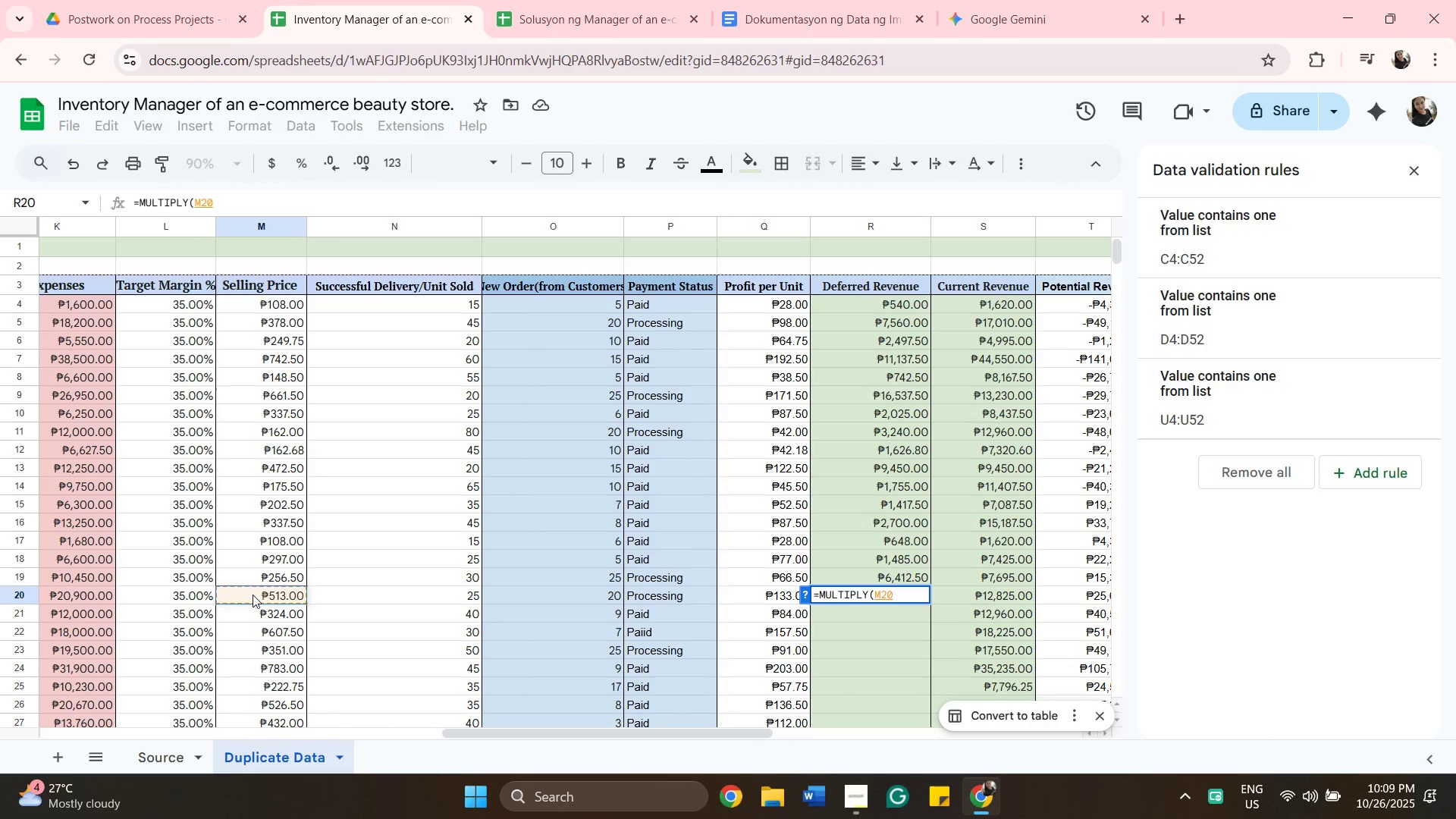 
key(Comma)
 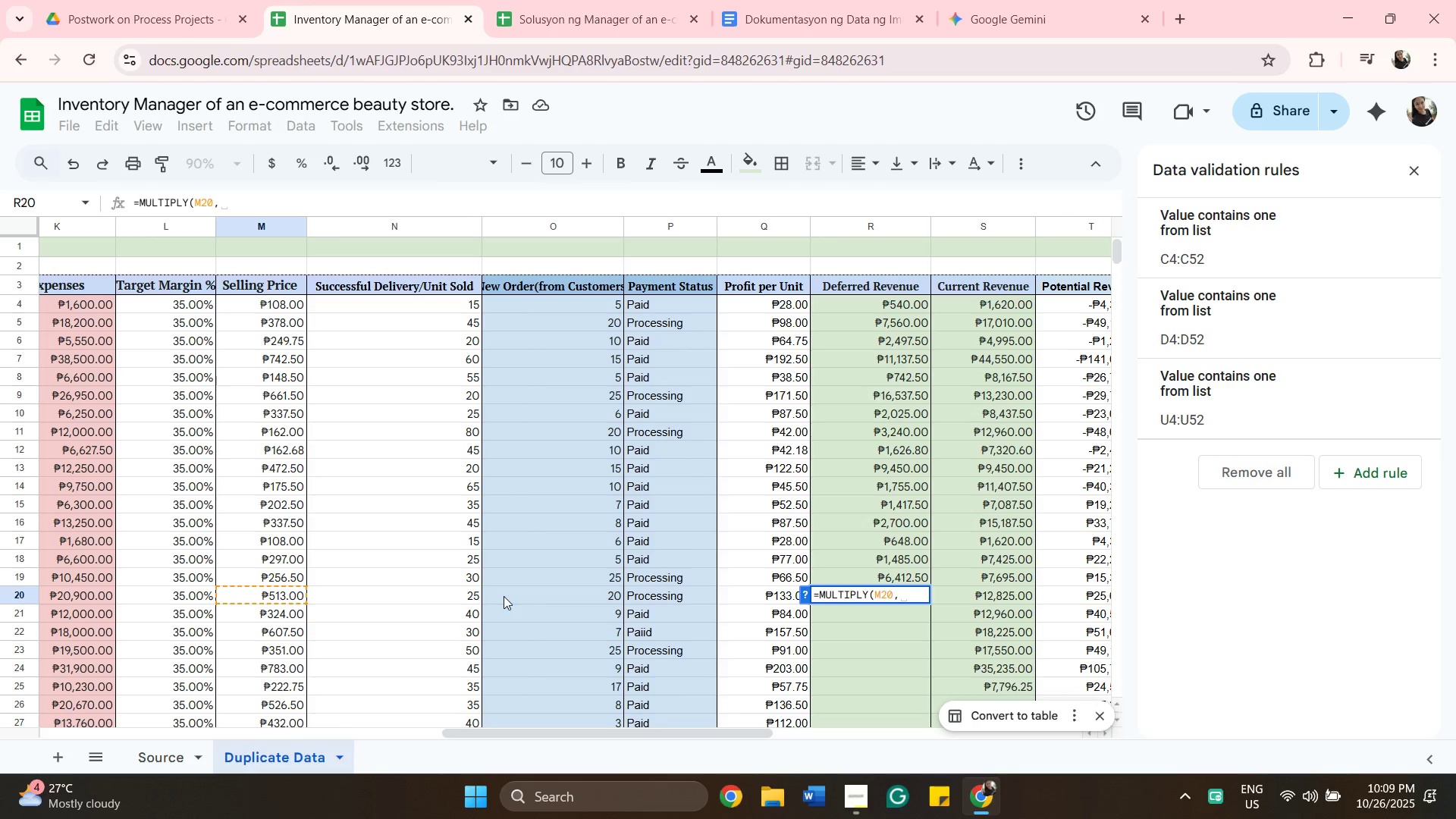 
left_click([504, 596])
 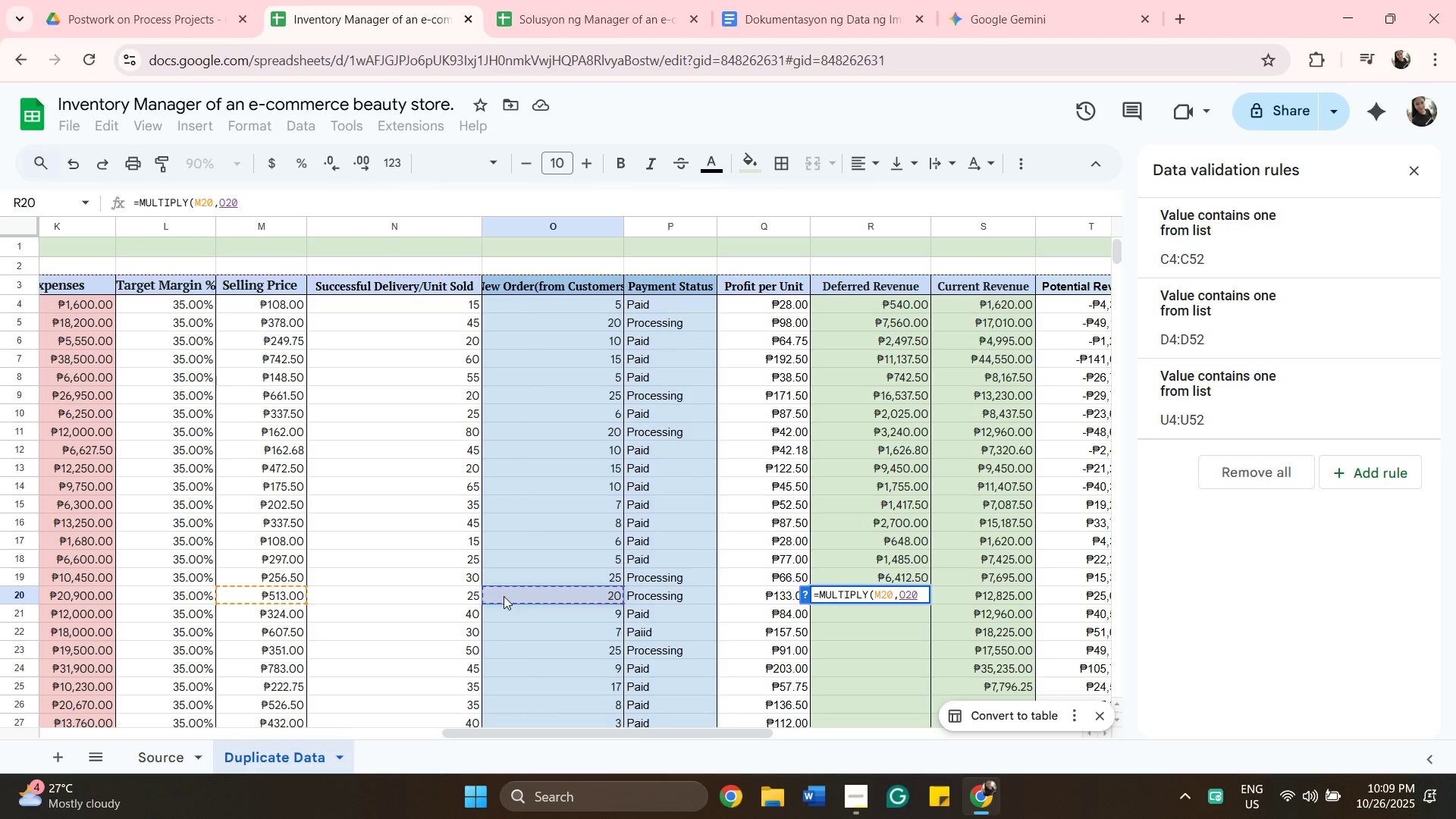 
key(Enter)
 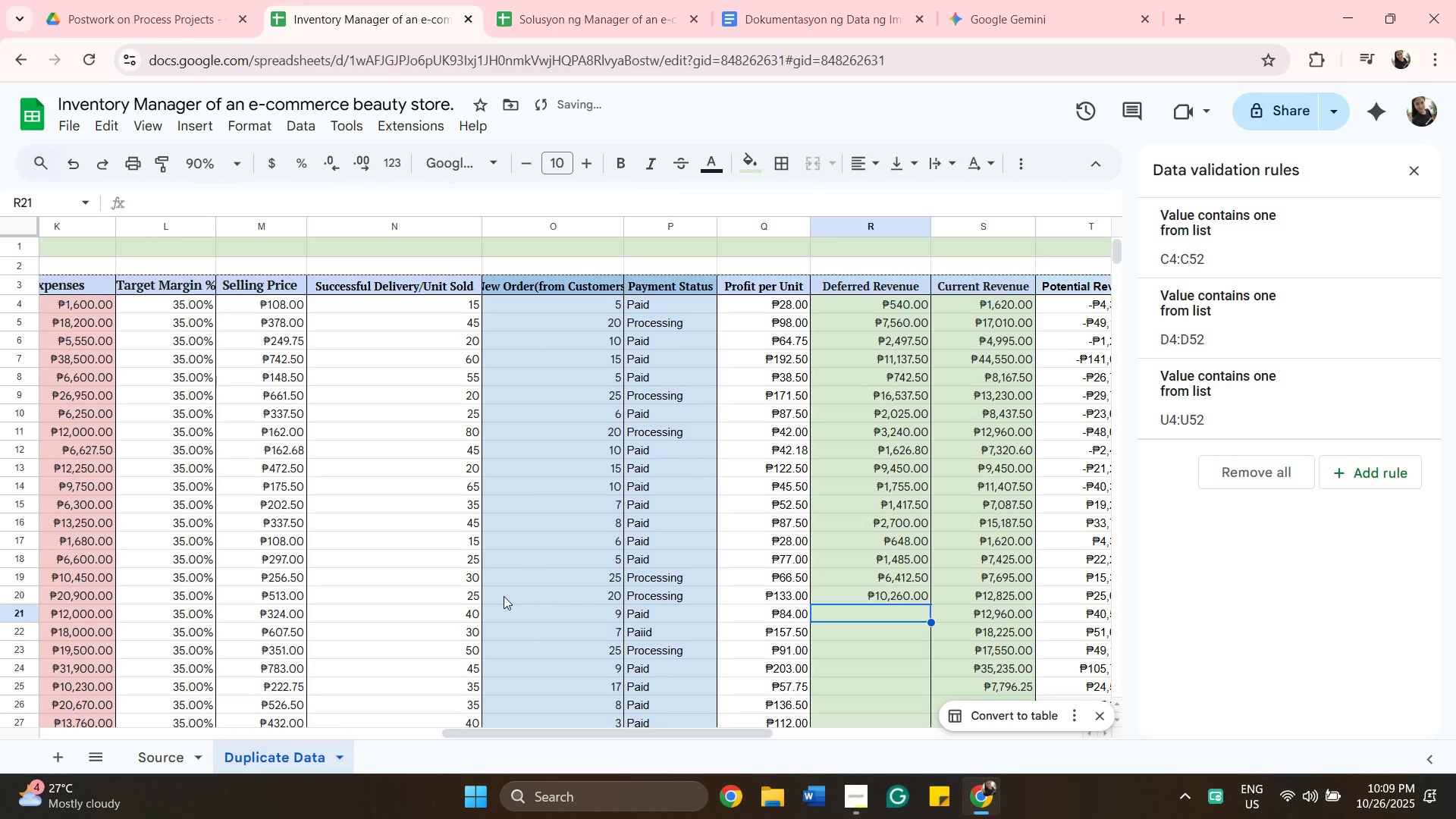 
key(Enter)
 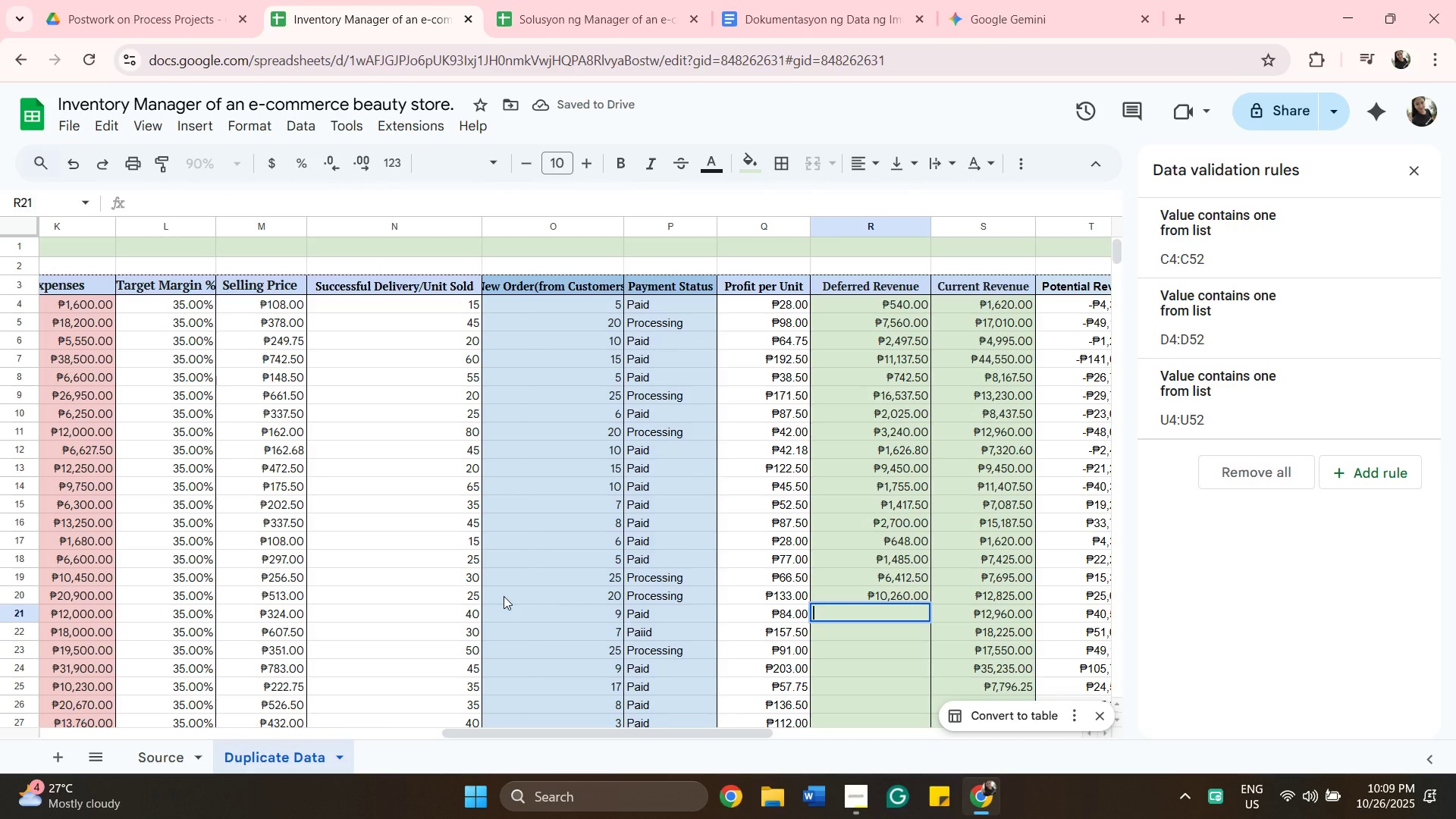 
type(=mul)
 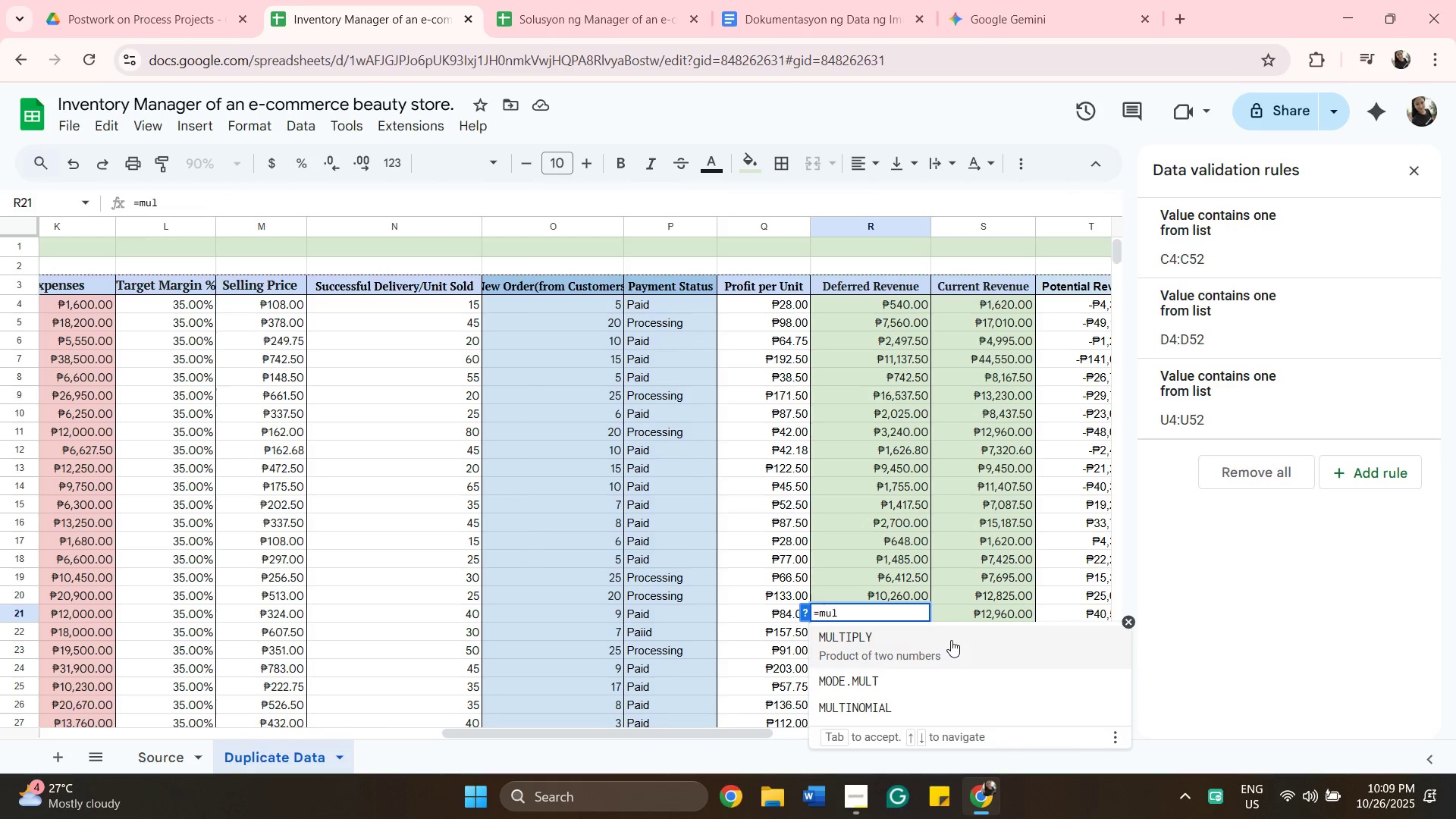 
left_click([950, 641])
 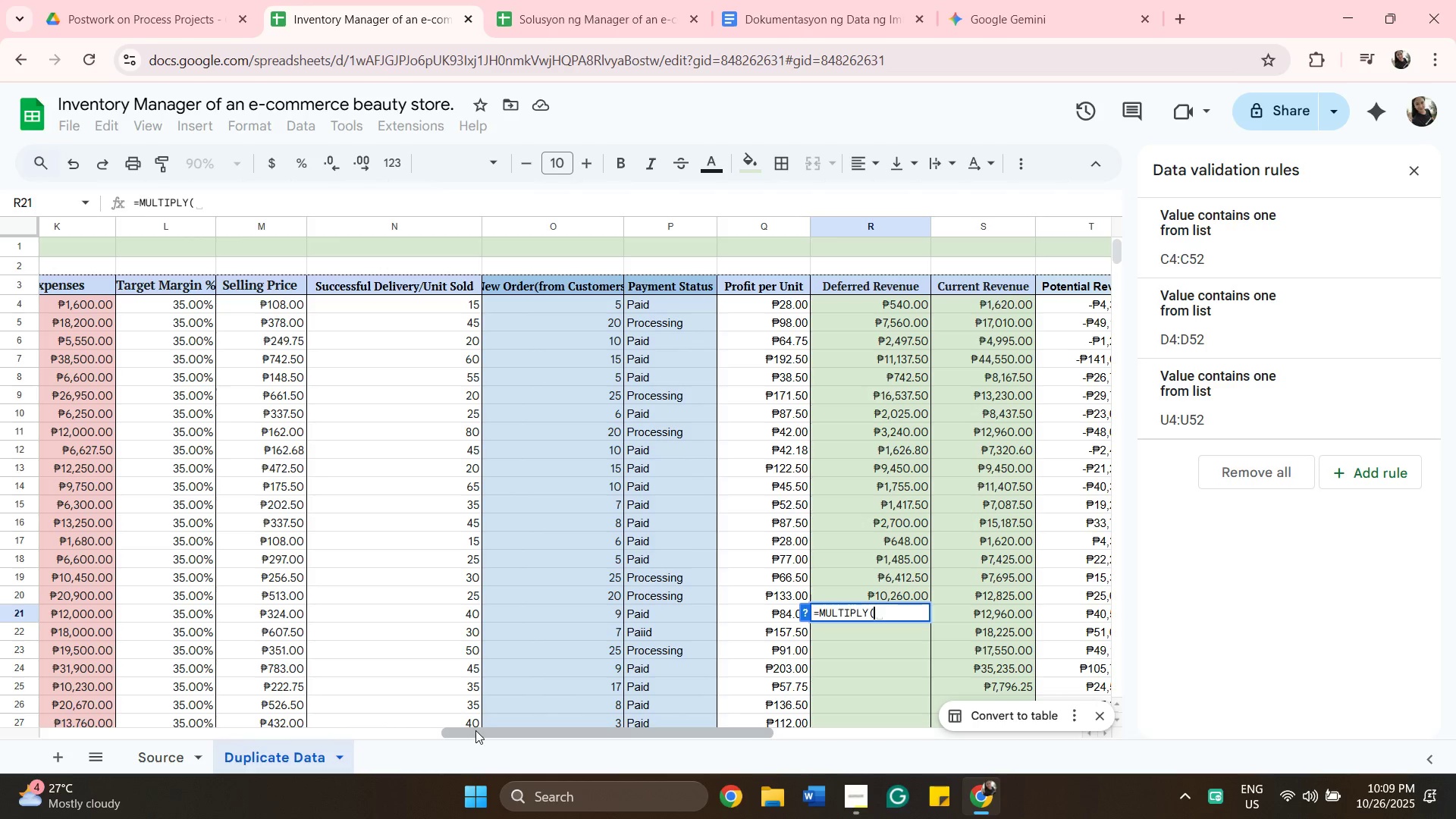 
left_click_drag(start_coordinate=[475, 730], to_coordinate=[516, 735])
 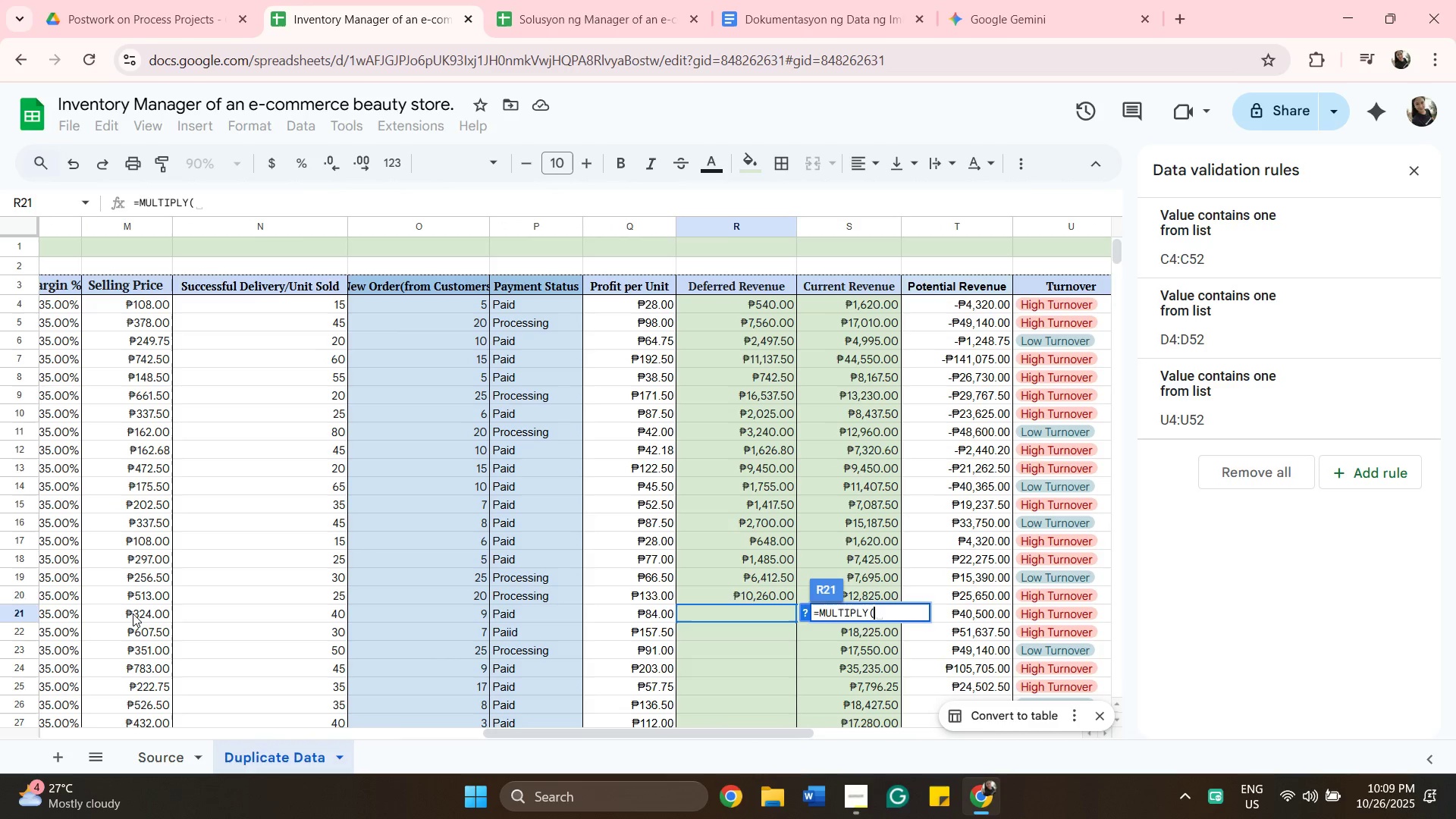 
left_click([133, 613])
 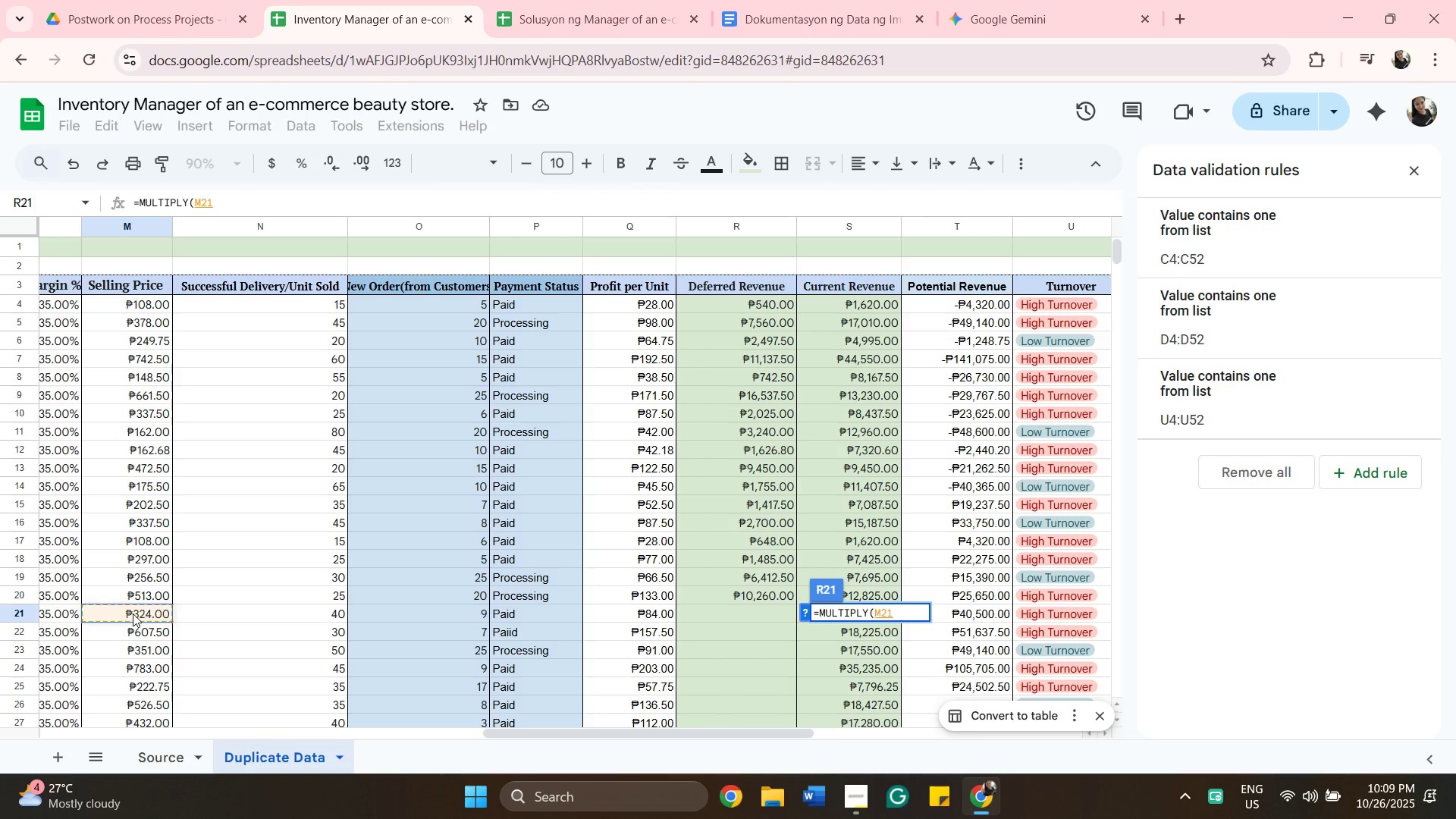 
key(Comma)
 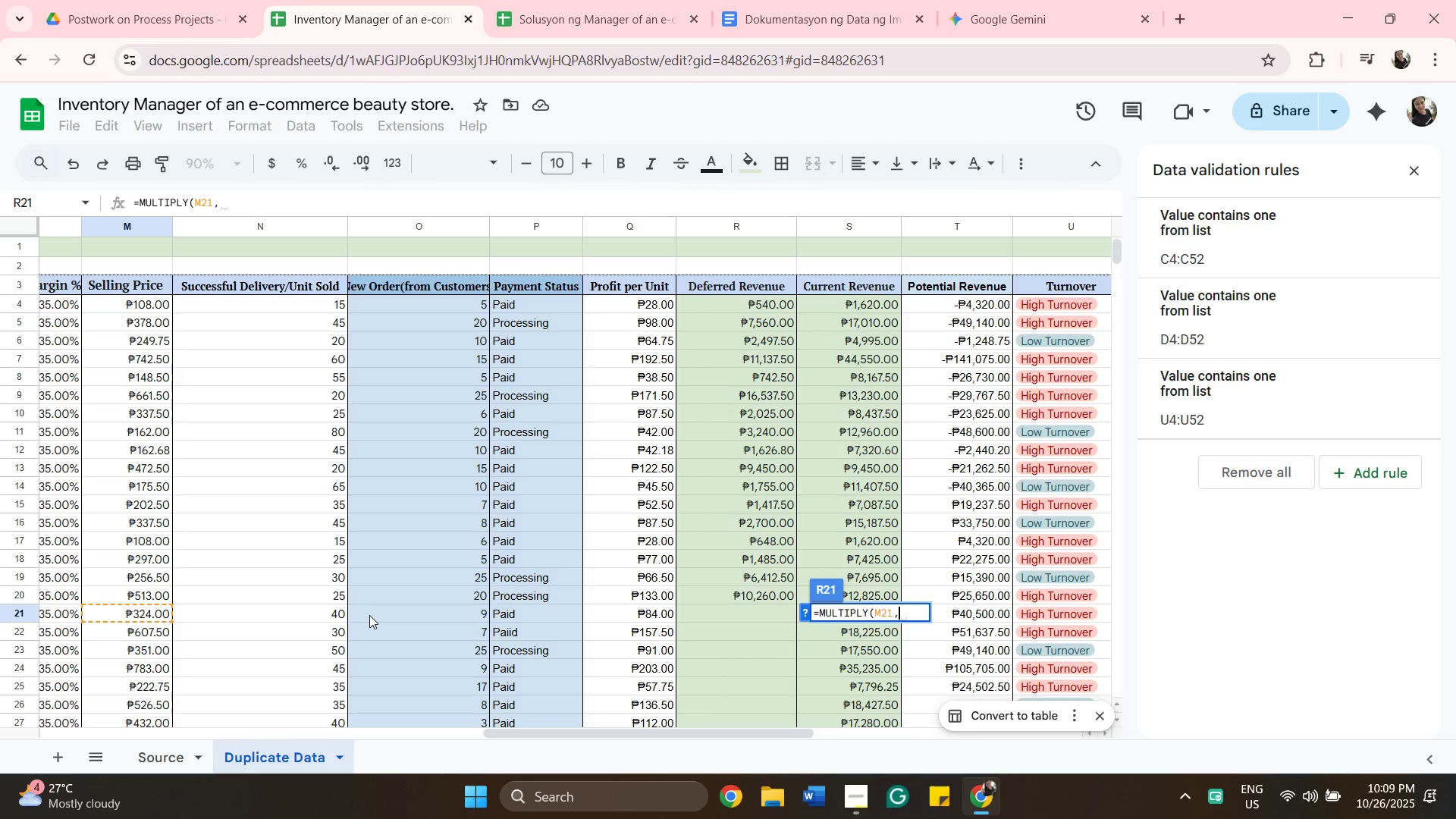 
left_click([369, 614])
 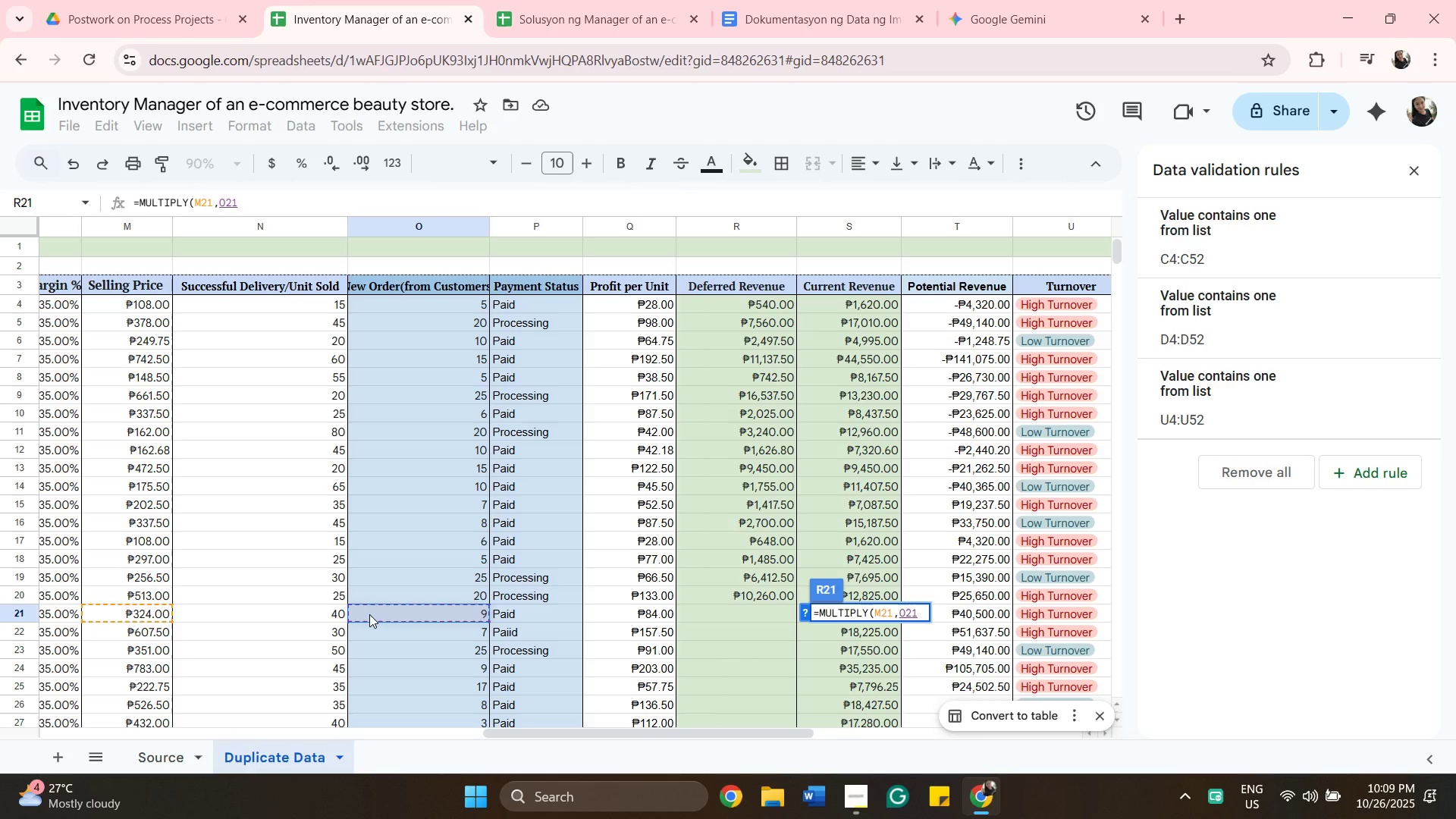 
key(Enter)
 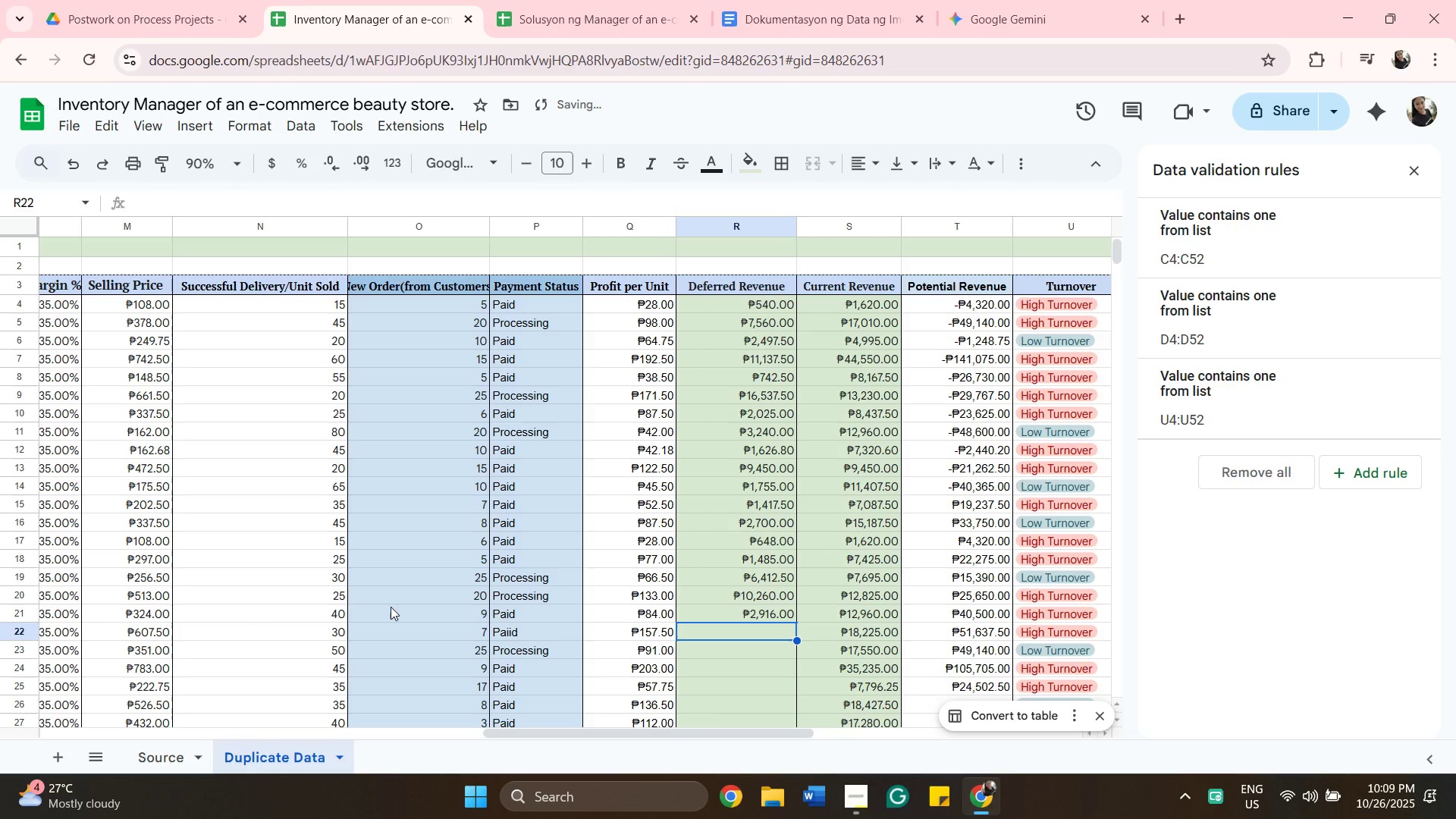 
type(=mul)
 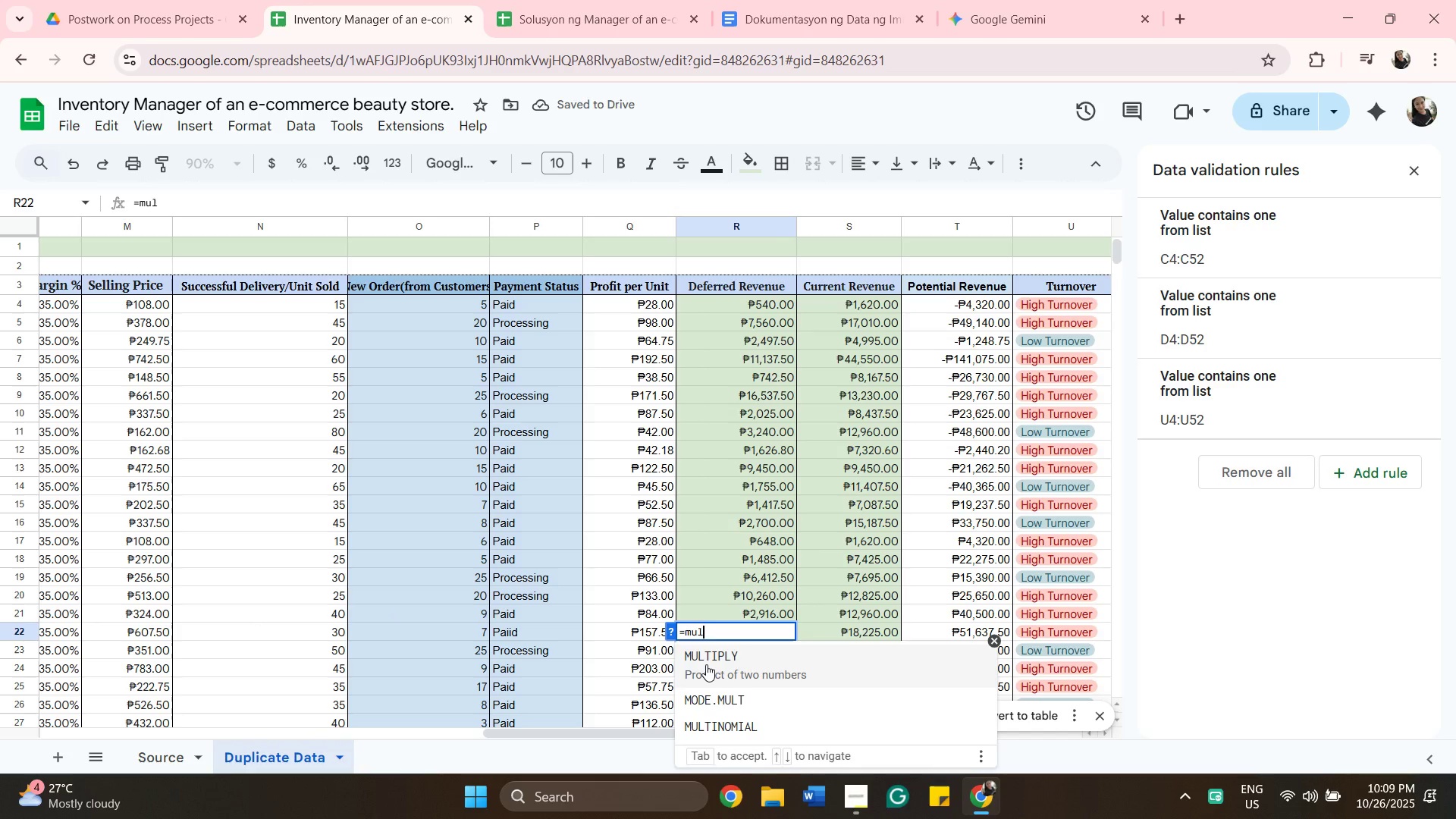 
left_click([706, 664])
 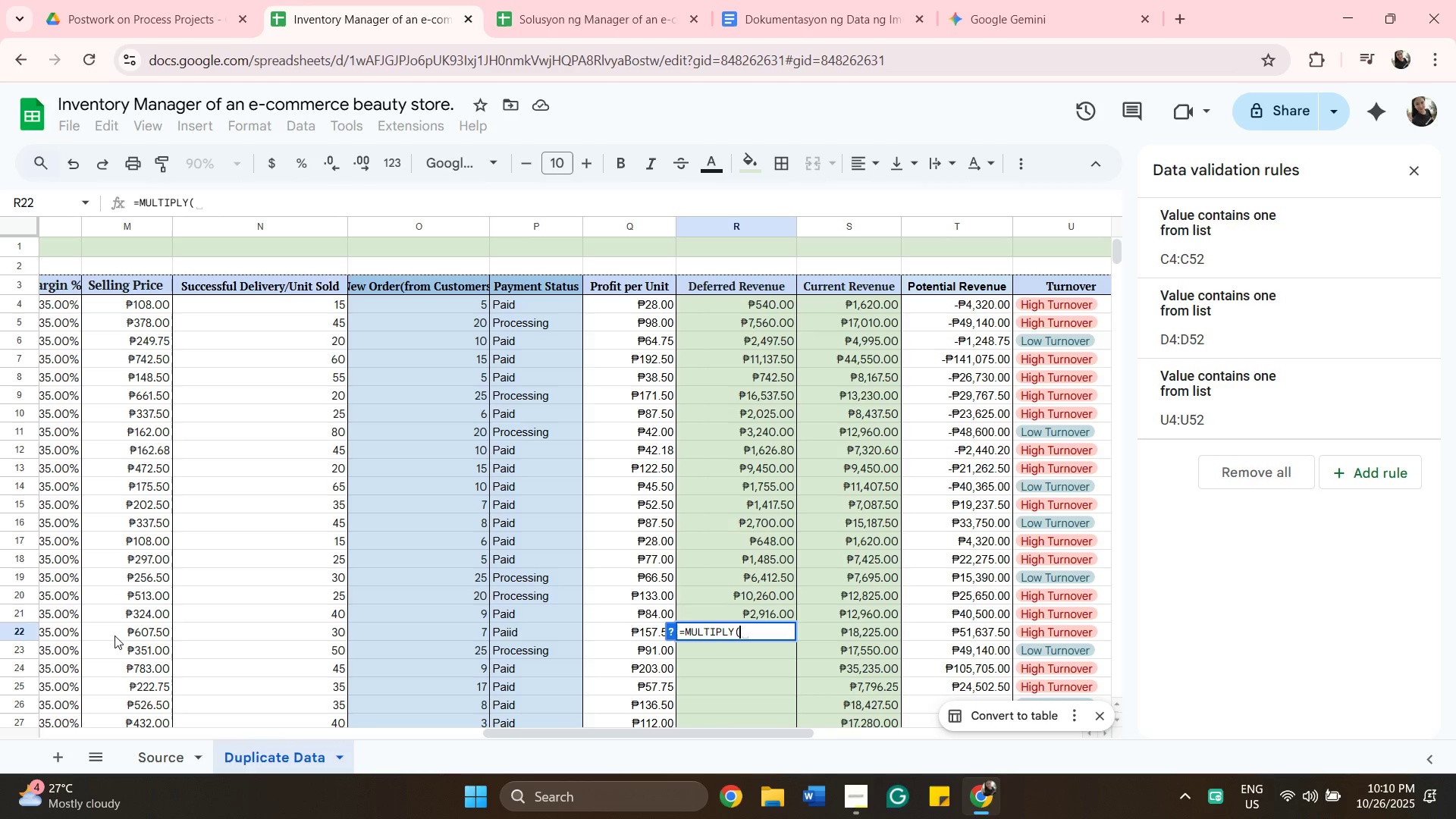 
left_click([115, 635])
 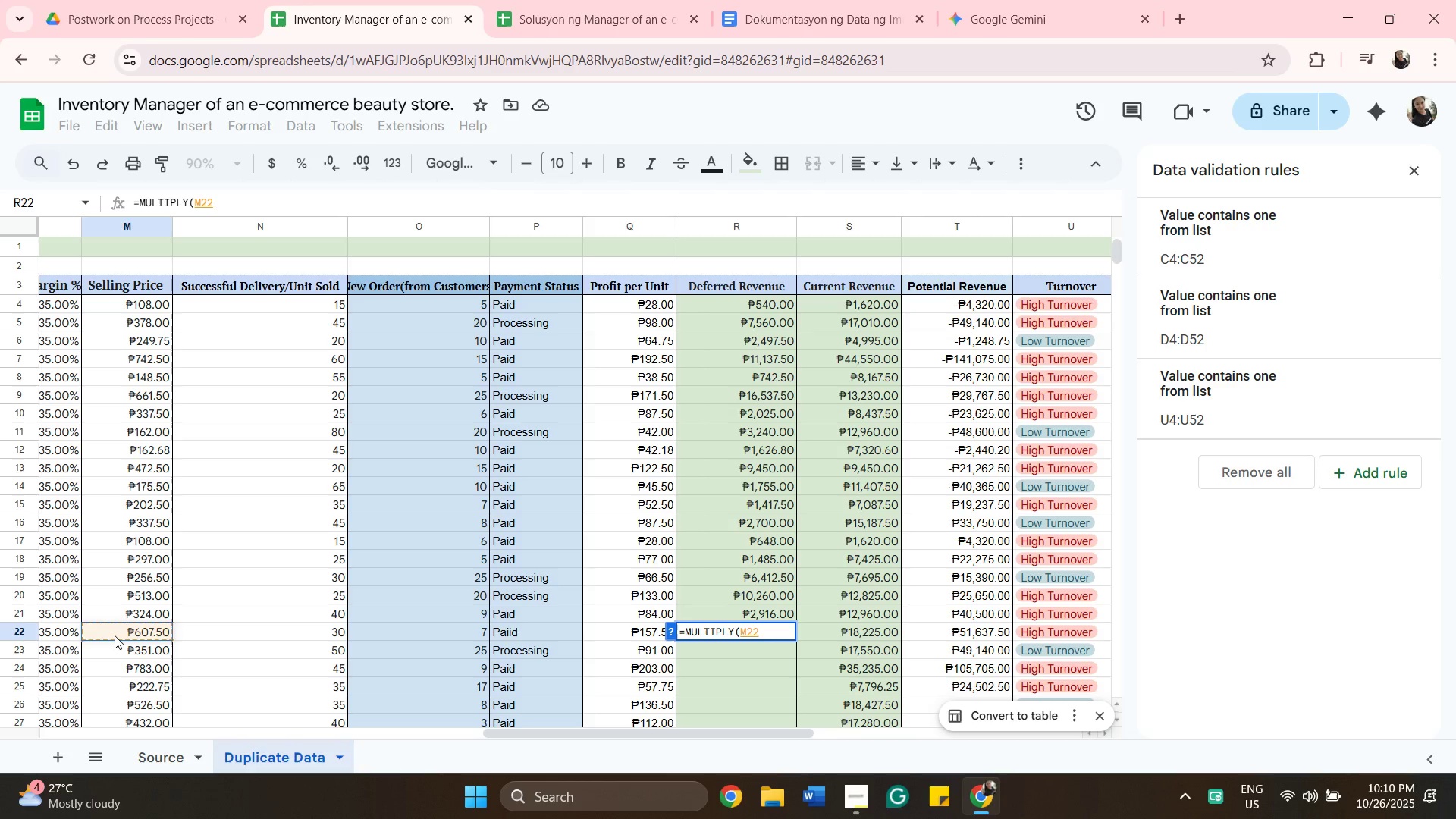 
key(Comma)
 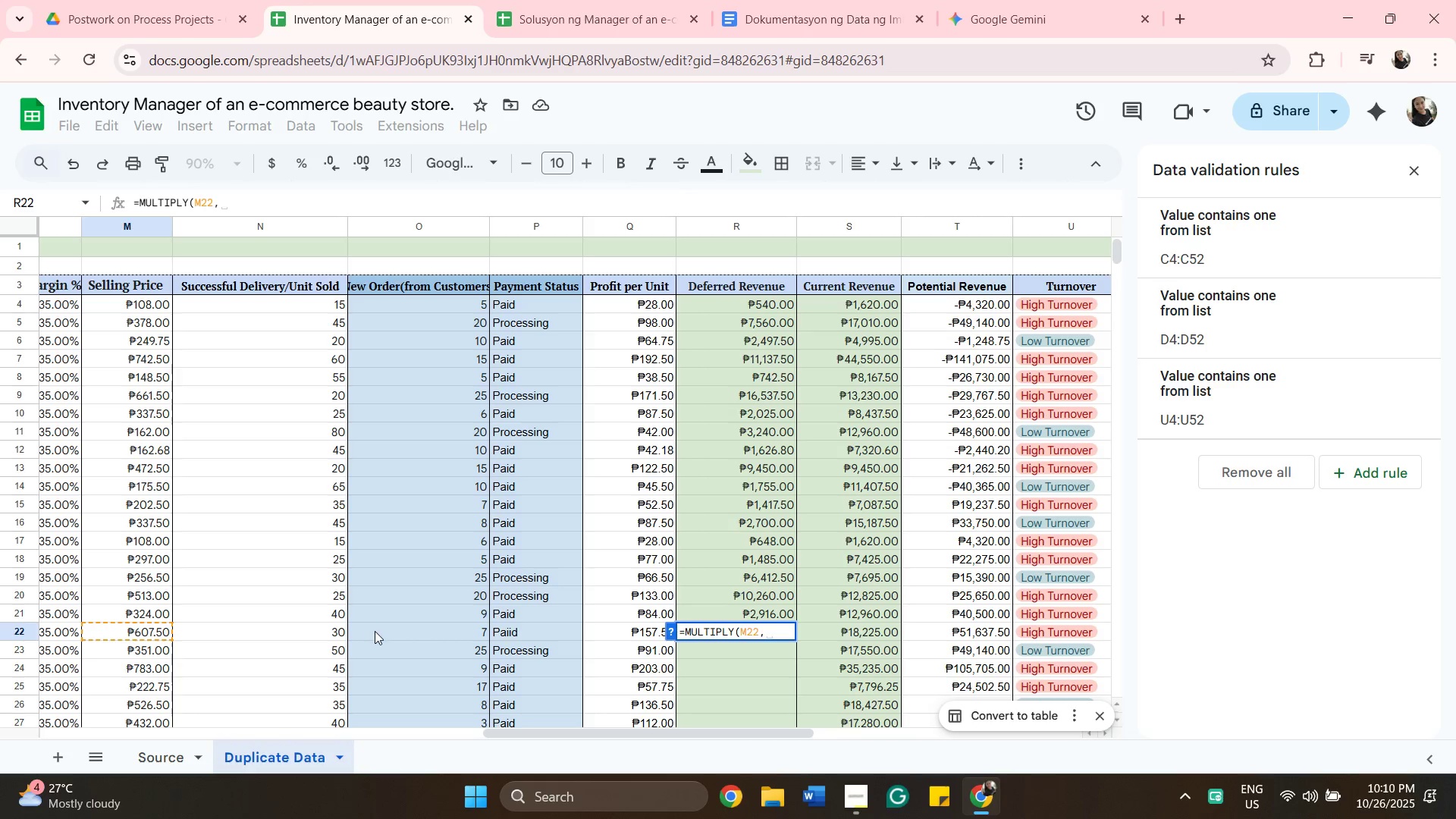 
left_click([375, 631])
 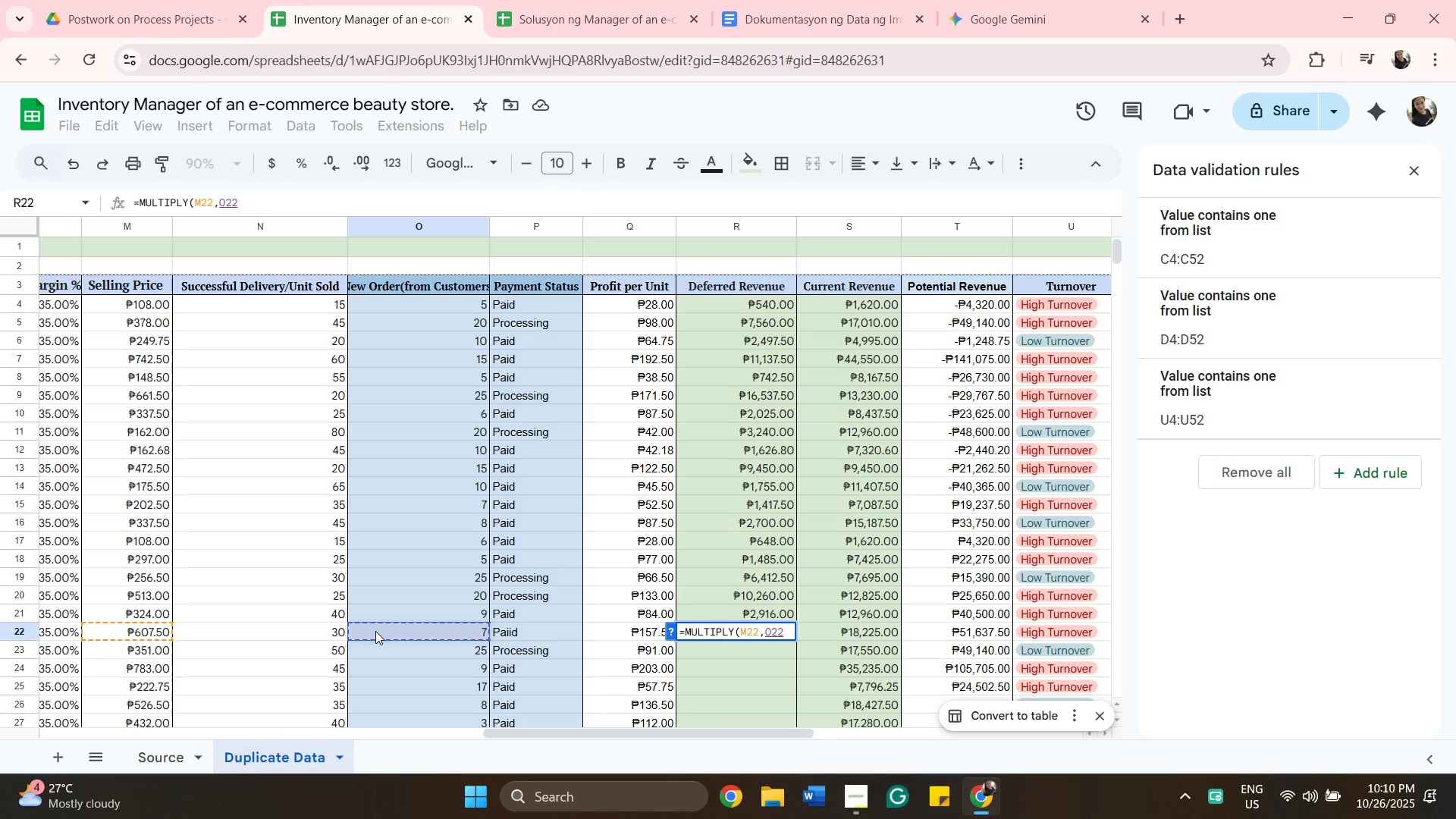 
key(Enter)
 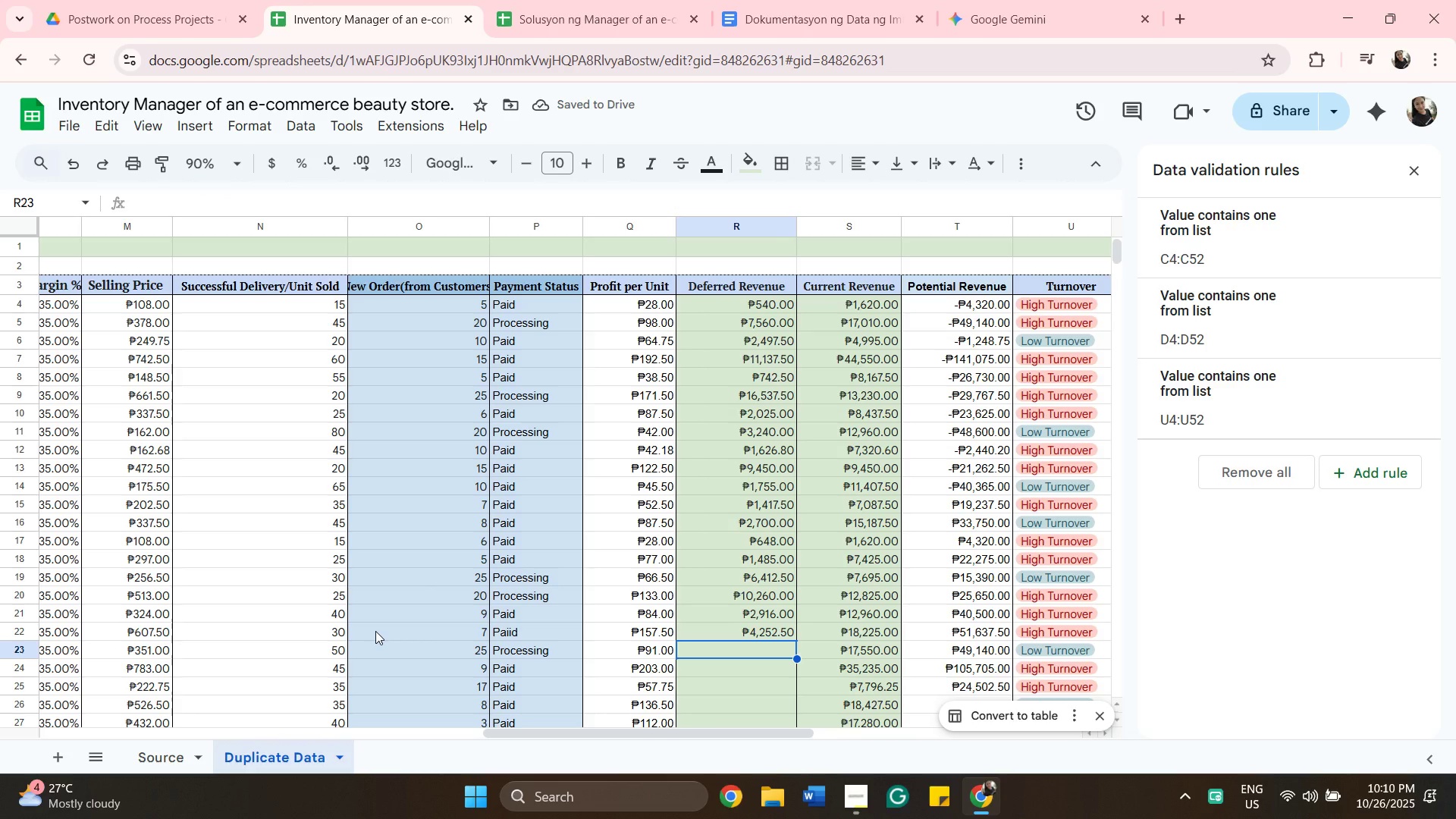 
scroll: coordinate [461, 584], scroll_direction: down, amount: 4.0